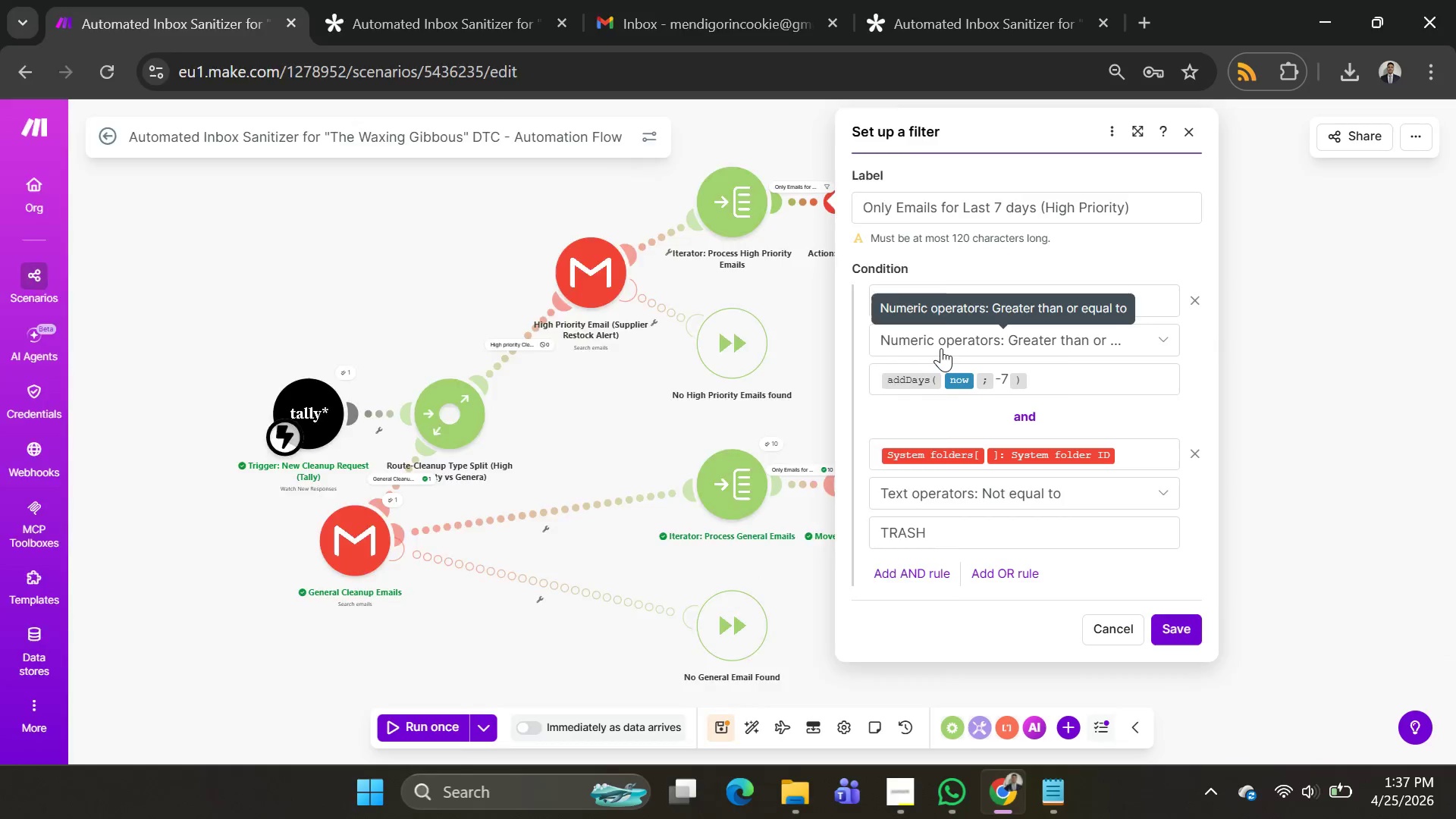 
key(Alt+Tab)
 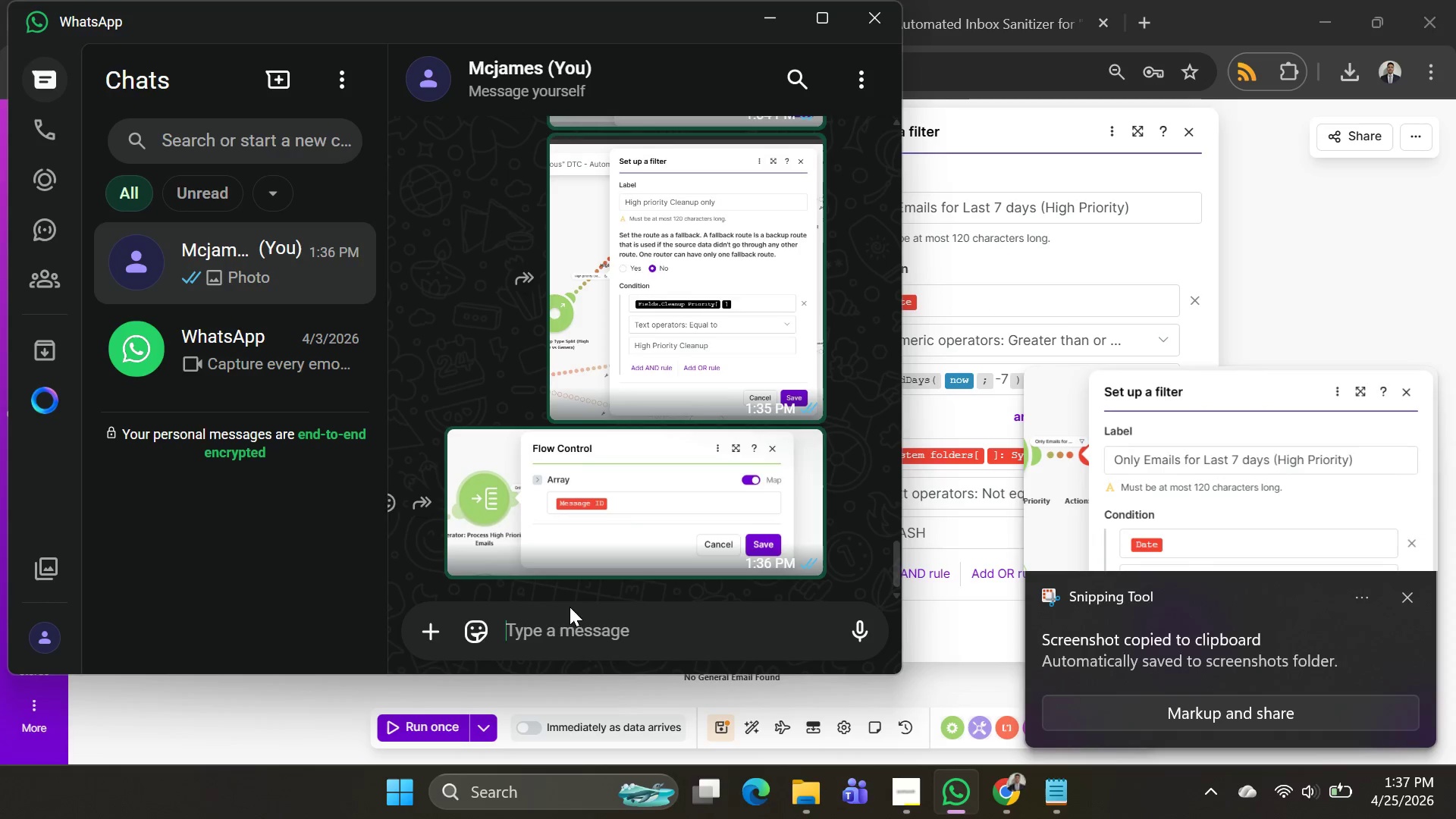 
left_click_drag(start_coordinate=[588, 654], to_coordinate=[668, 722])
 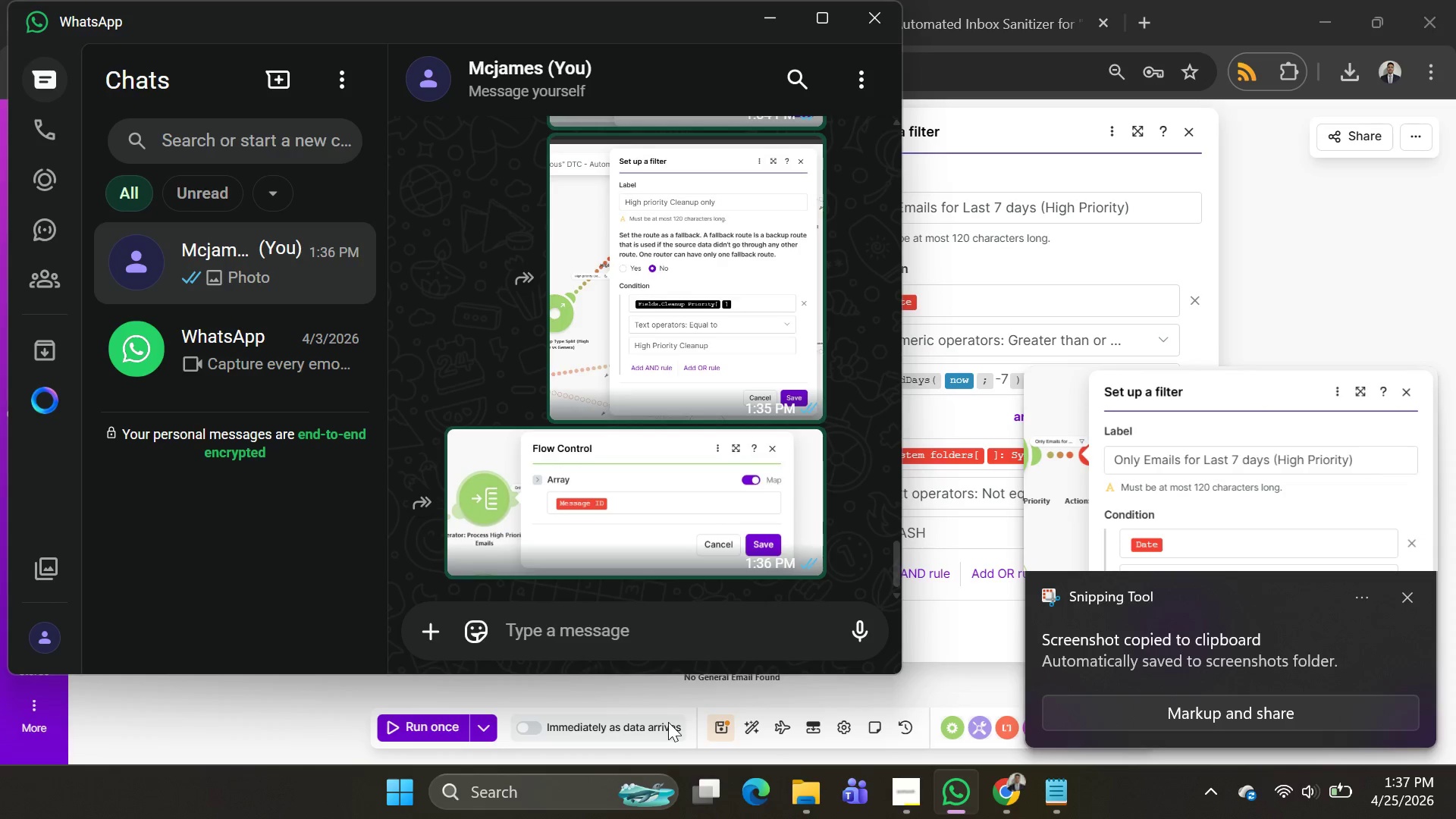 
key(Control+V)
 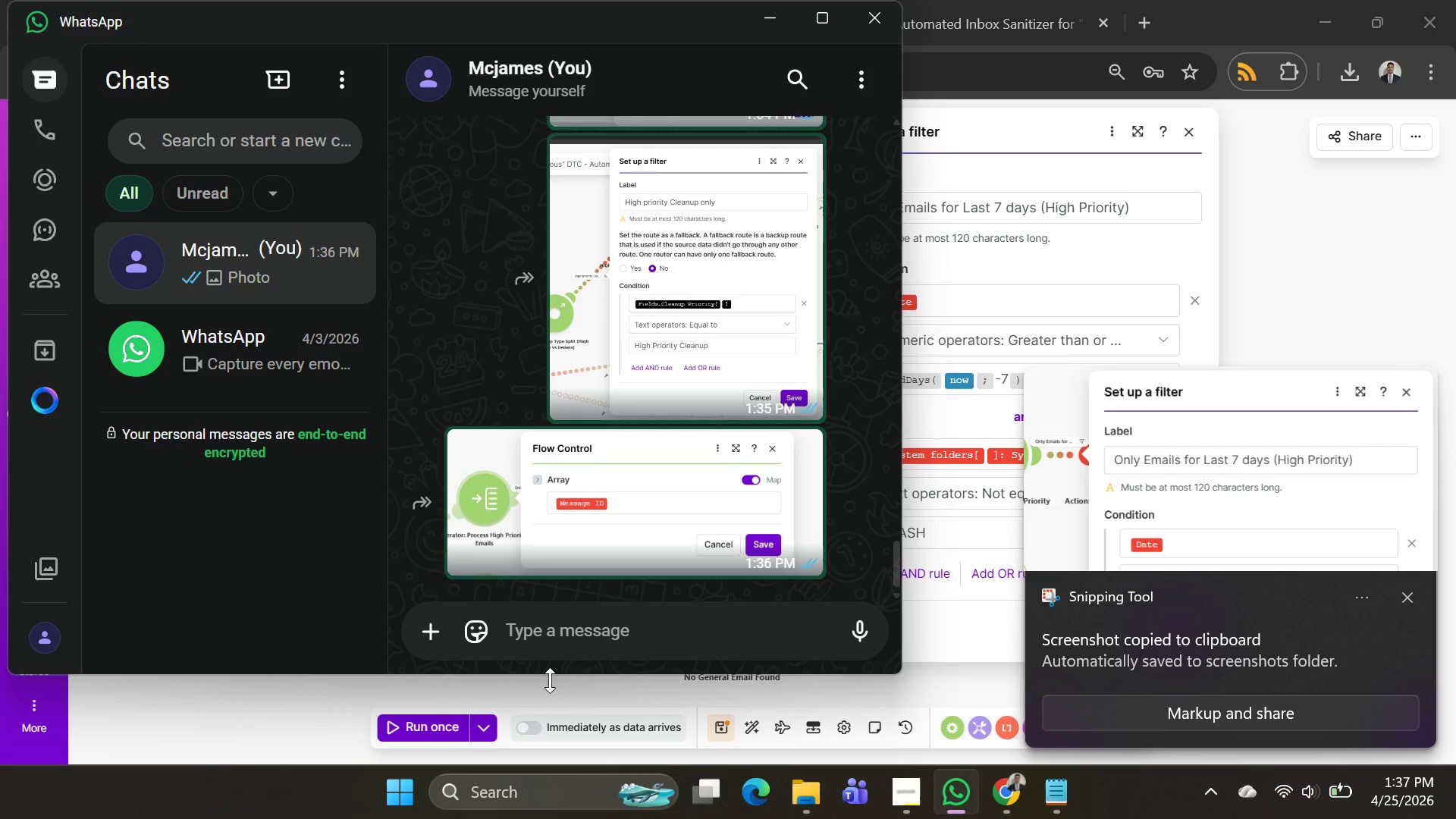 
left_click([572, 629])
 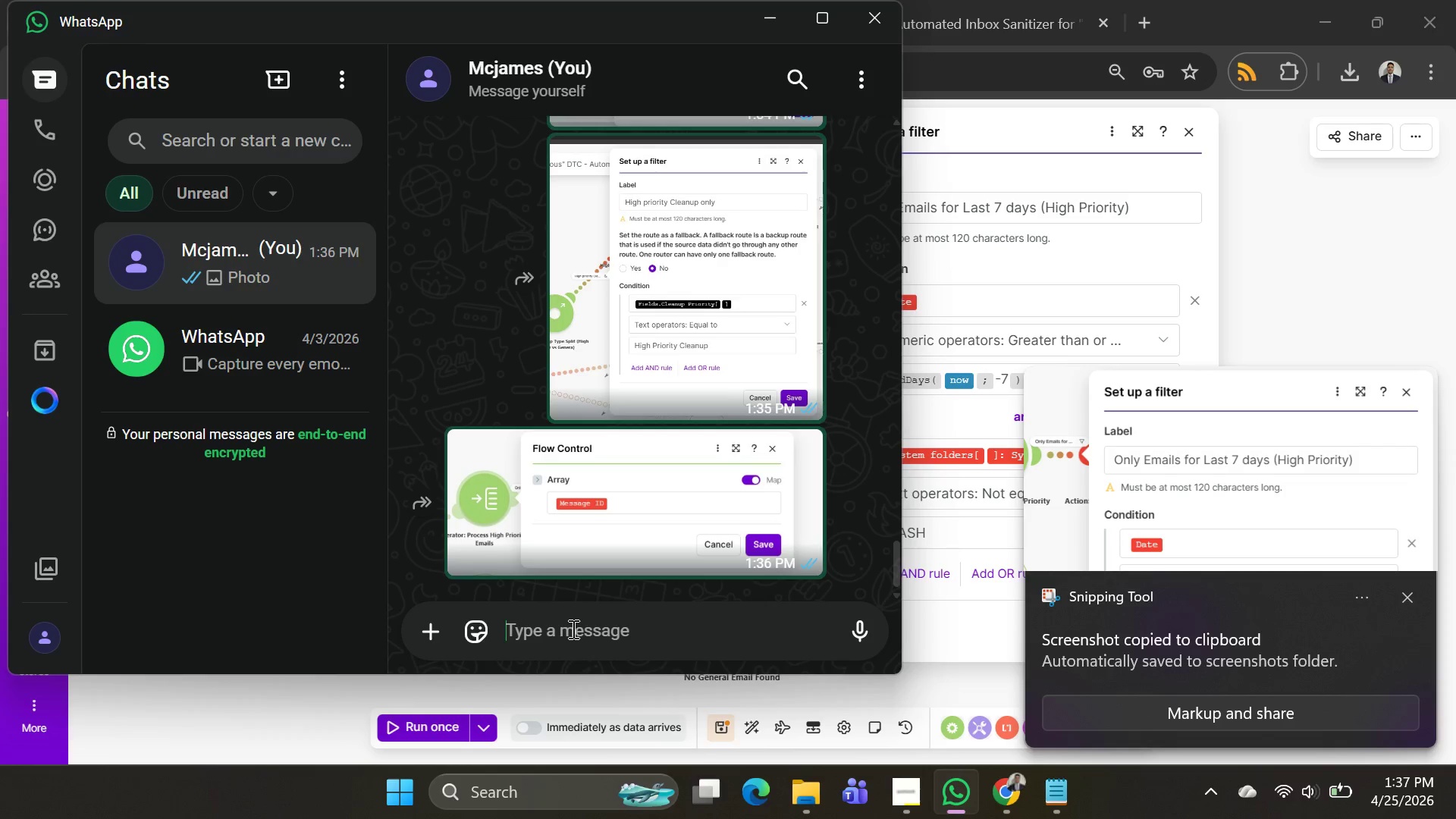 
key(Control+V)
 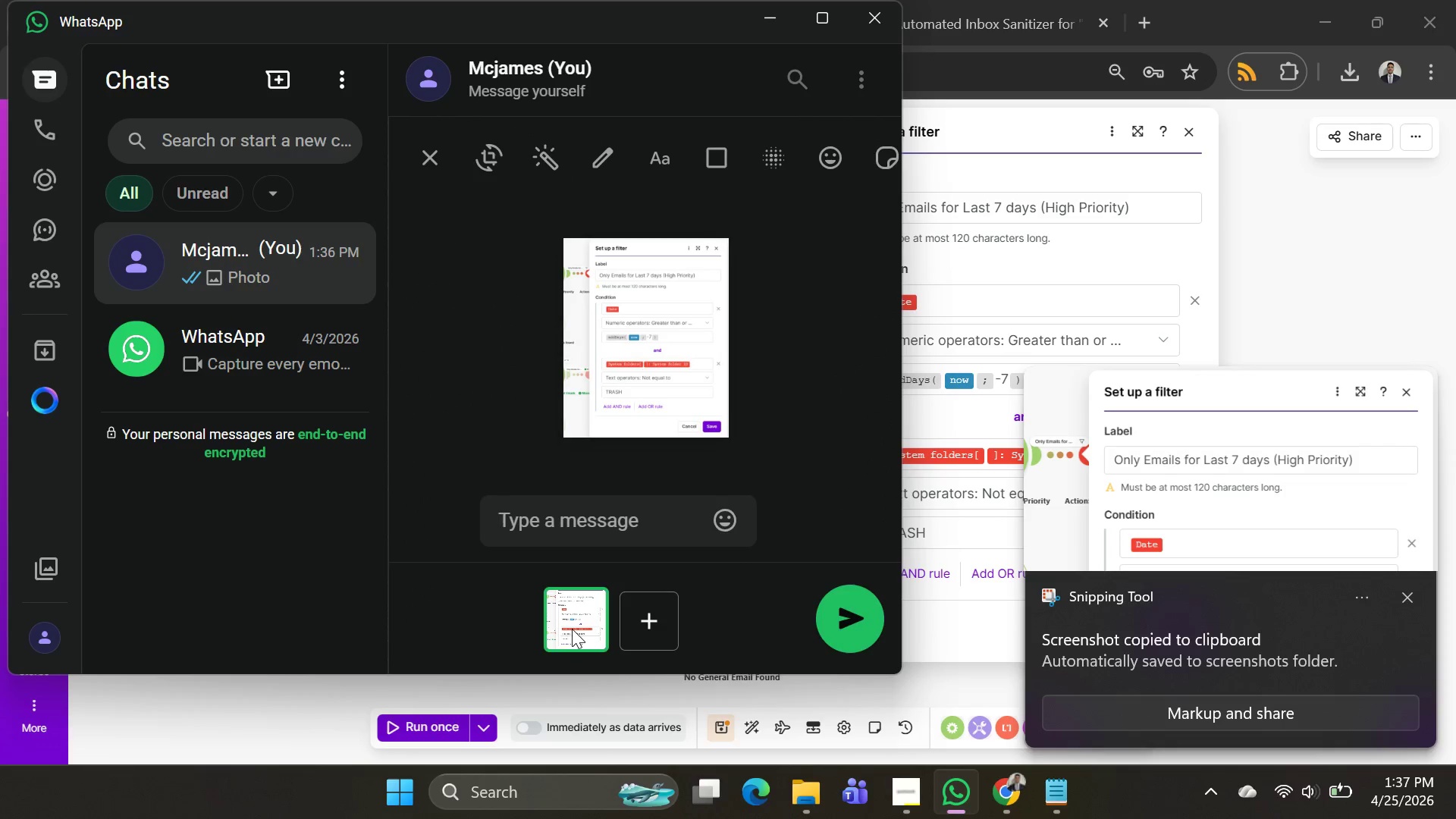 
key(Shift+ShiftRight)
 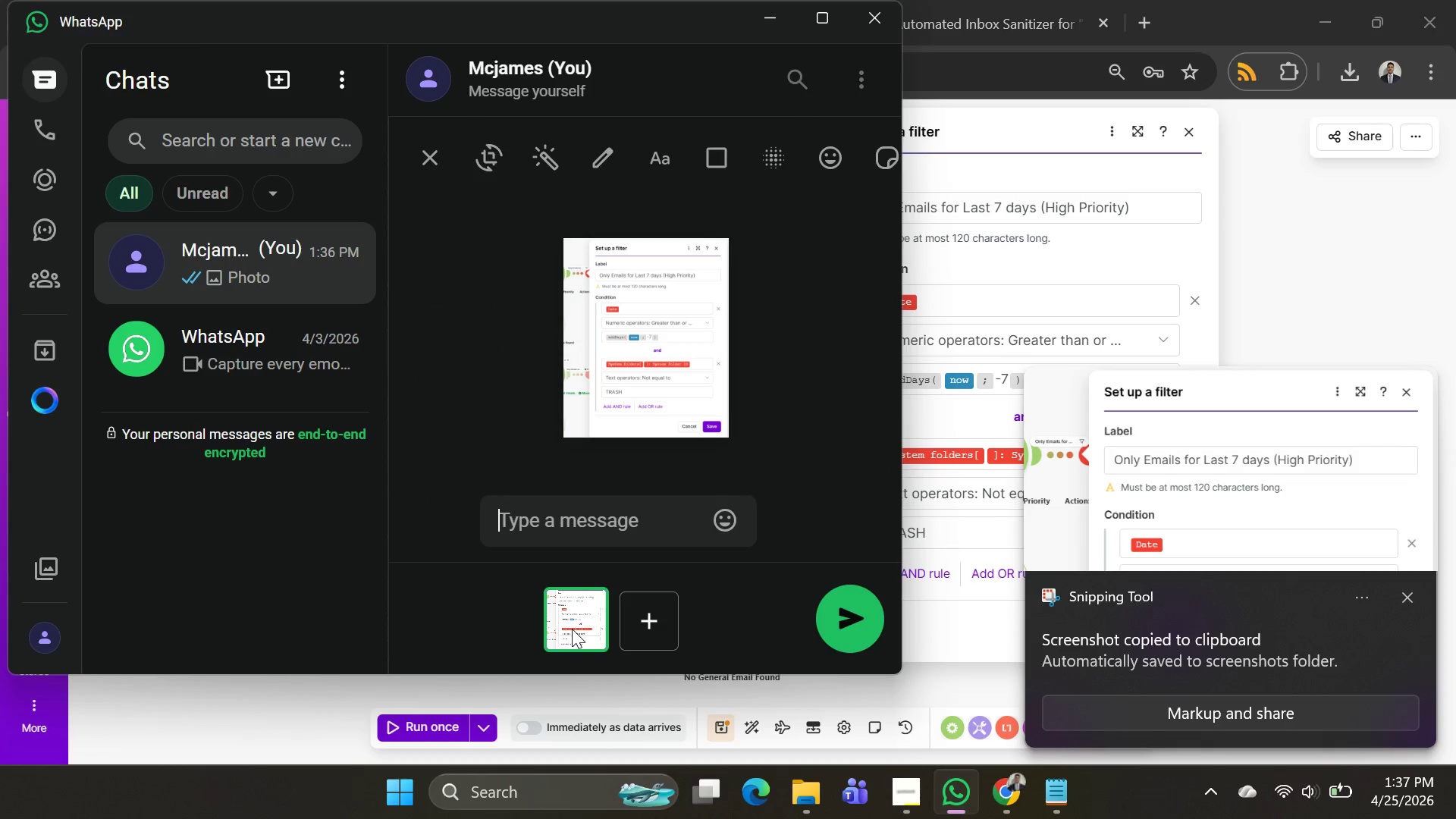 
key(Enter)
 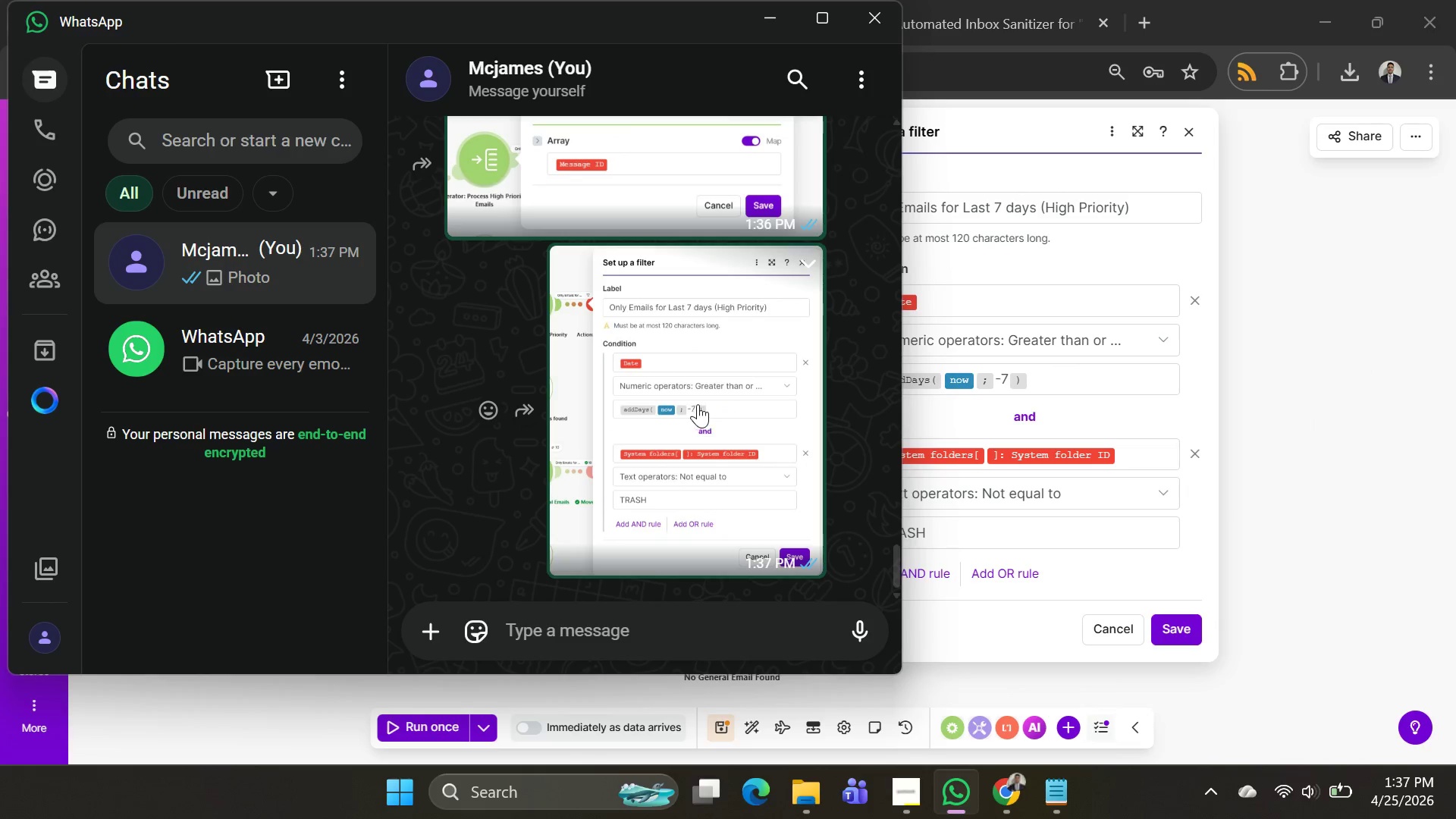 
wait(5.14)
 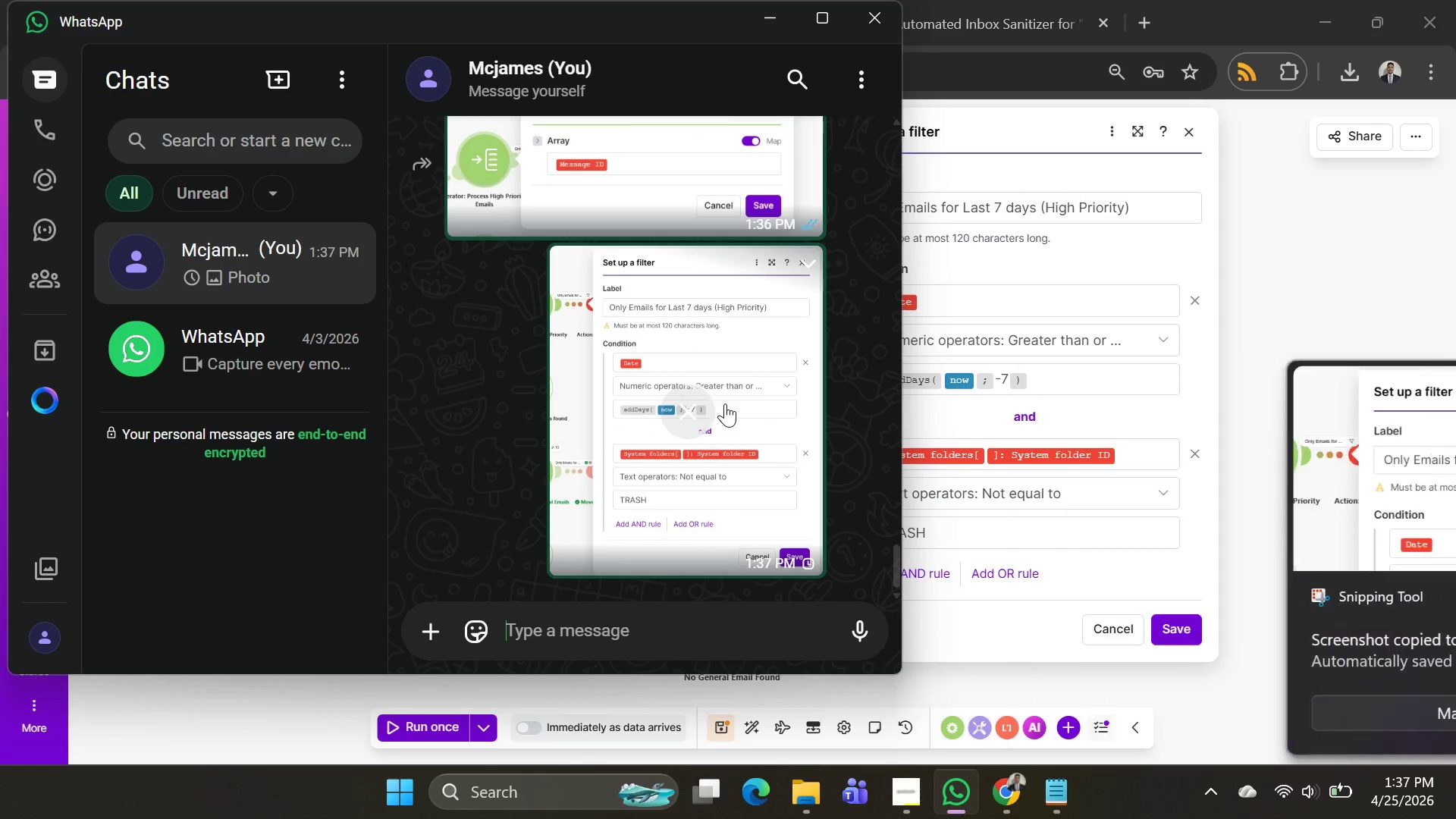 
left_click([692, 403])
 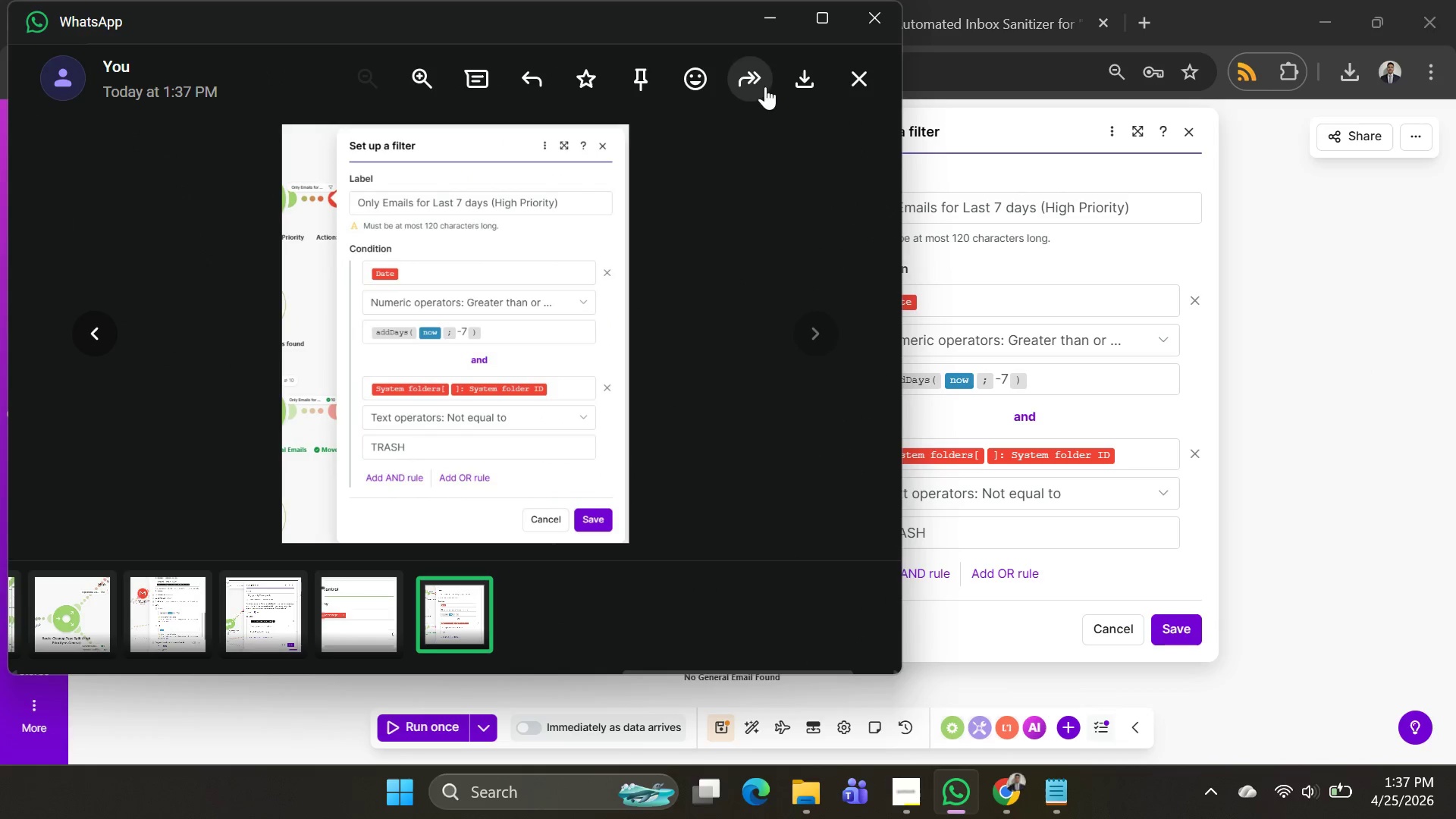 
left_click([795, 82])
 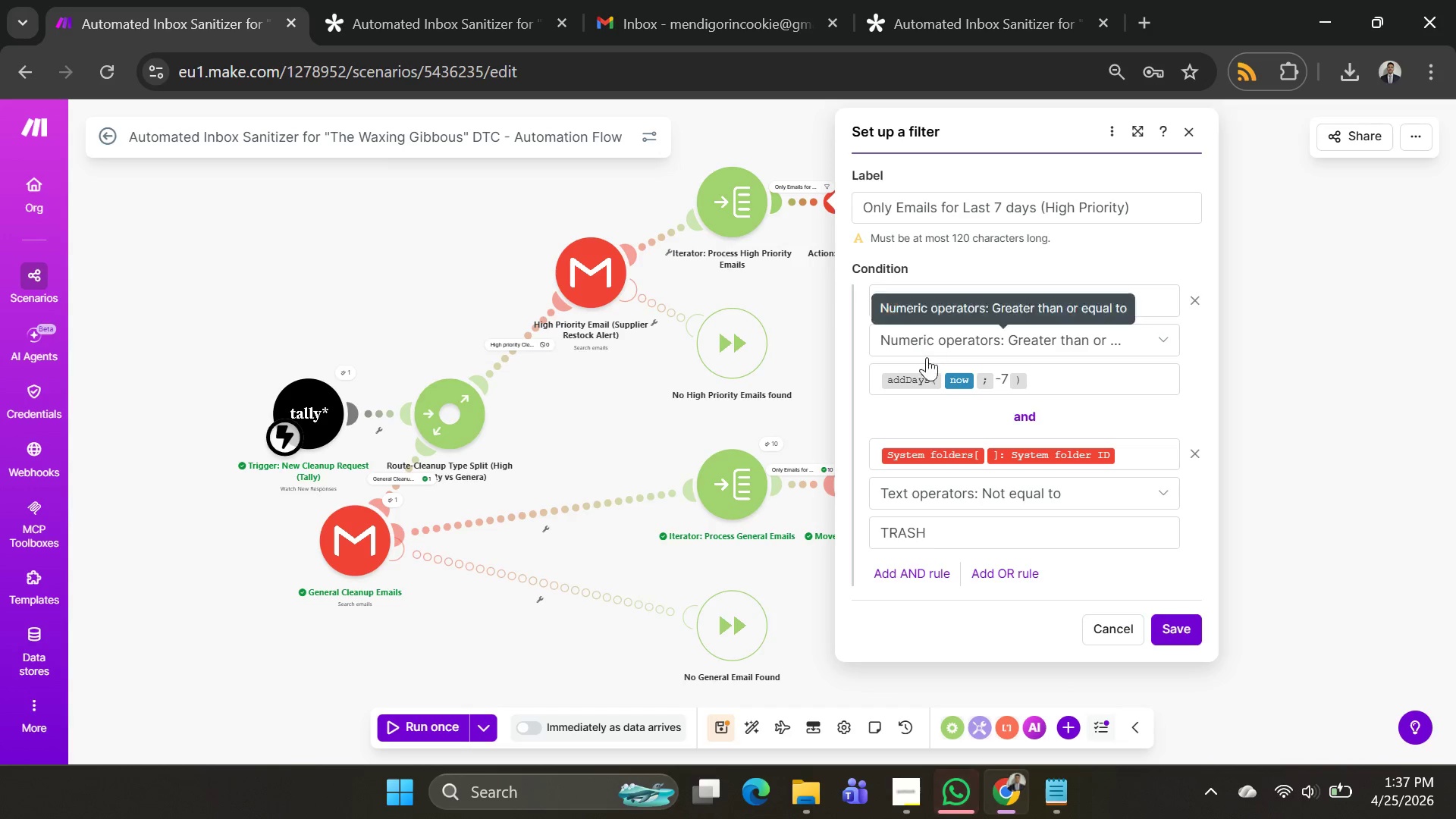 
left_click([934, 787])
 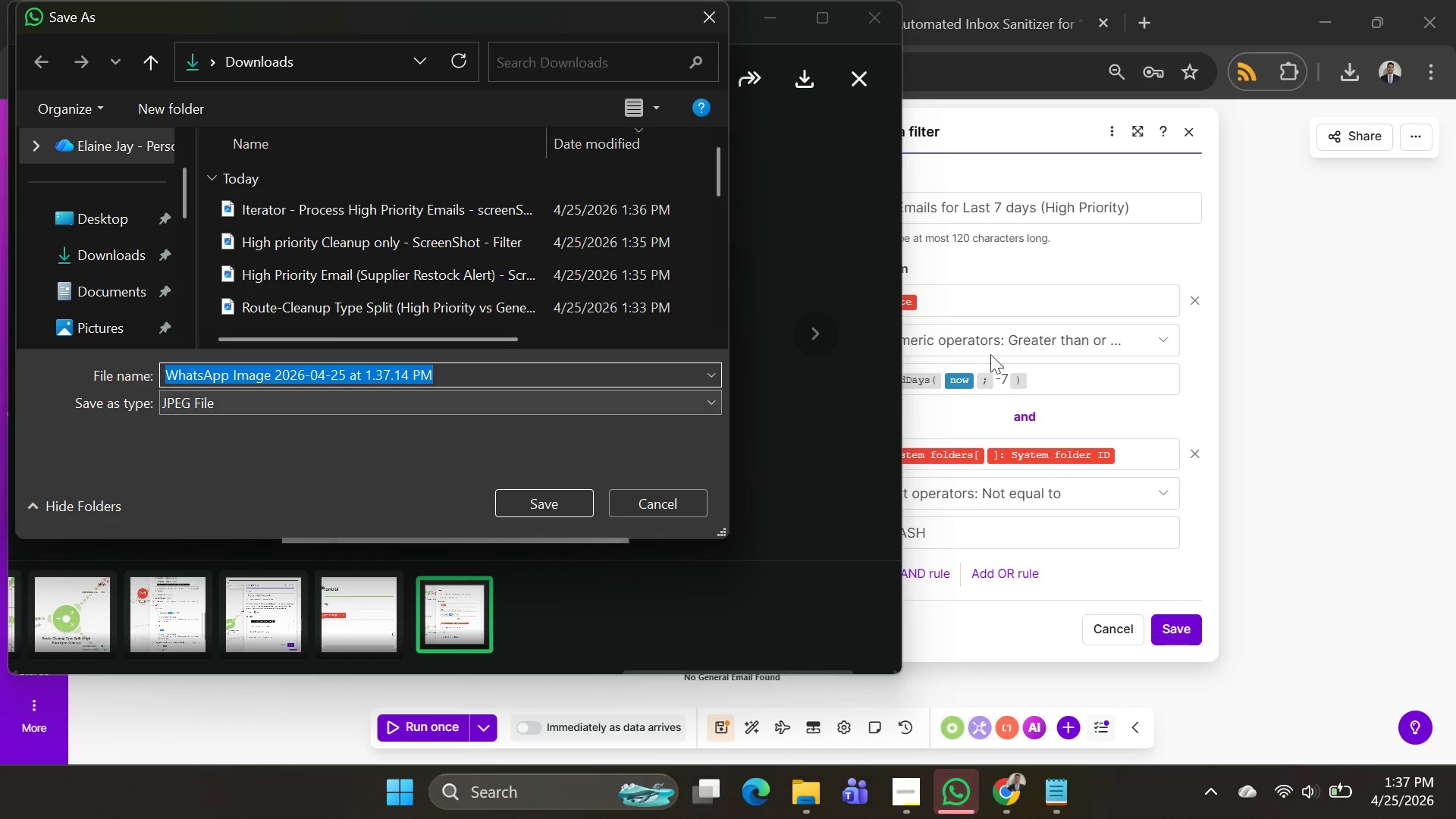 
key(Alt+AltLeft)
 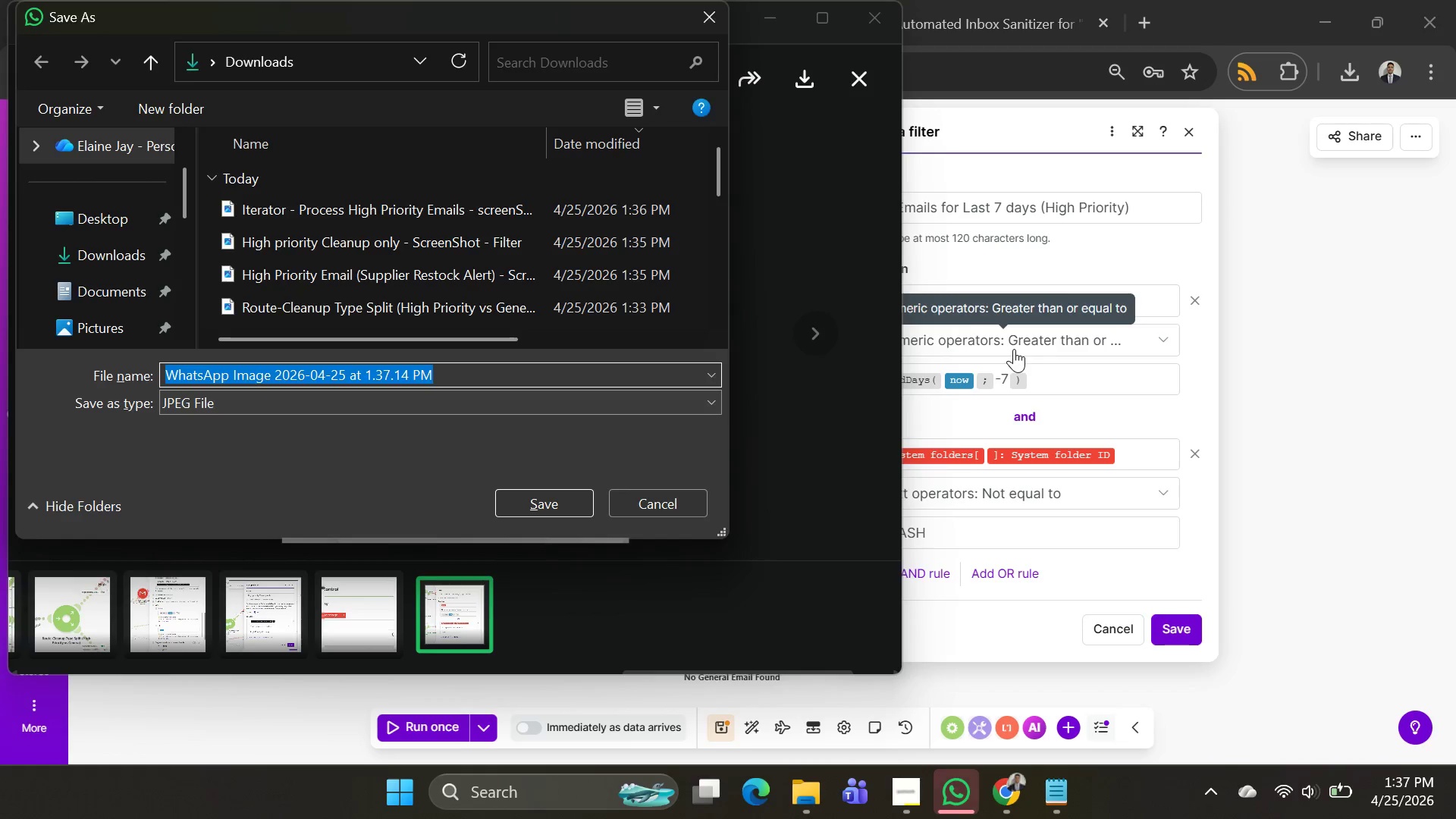 
key(Alt+Tab)
 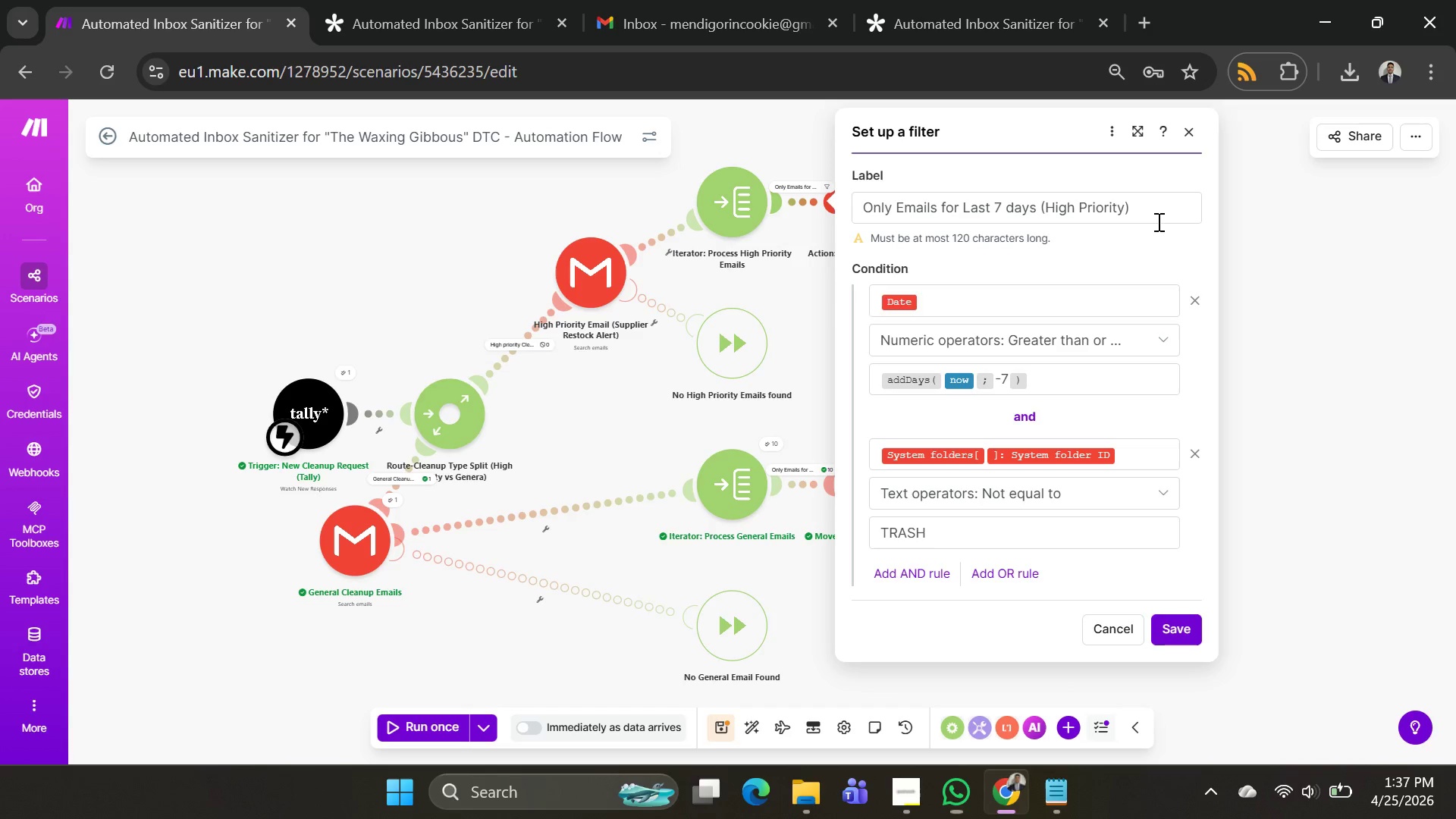 
left_click_drag(start_coordinate=[1153, 212], to_coordinate=[512, 212])
 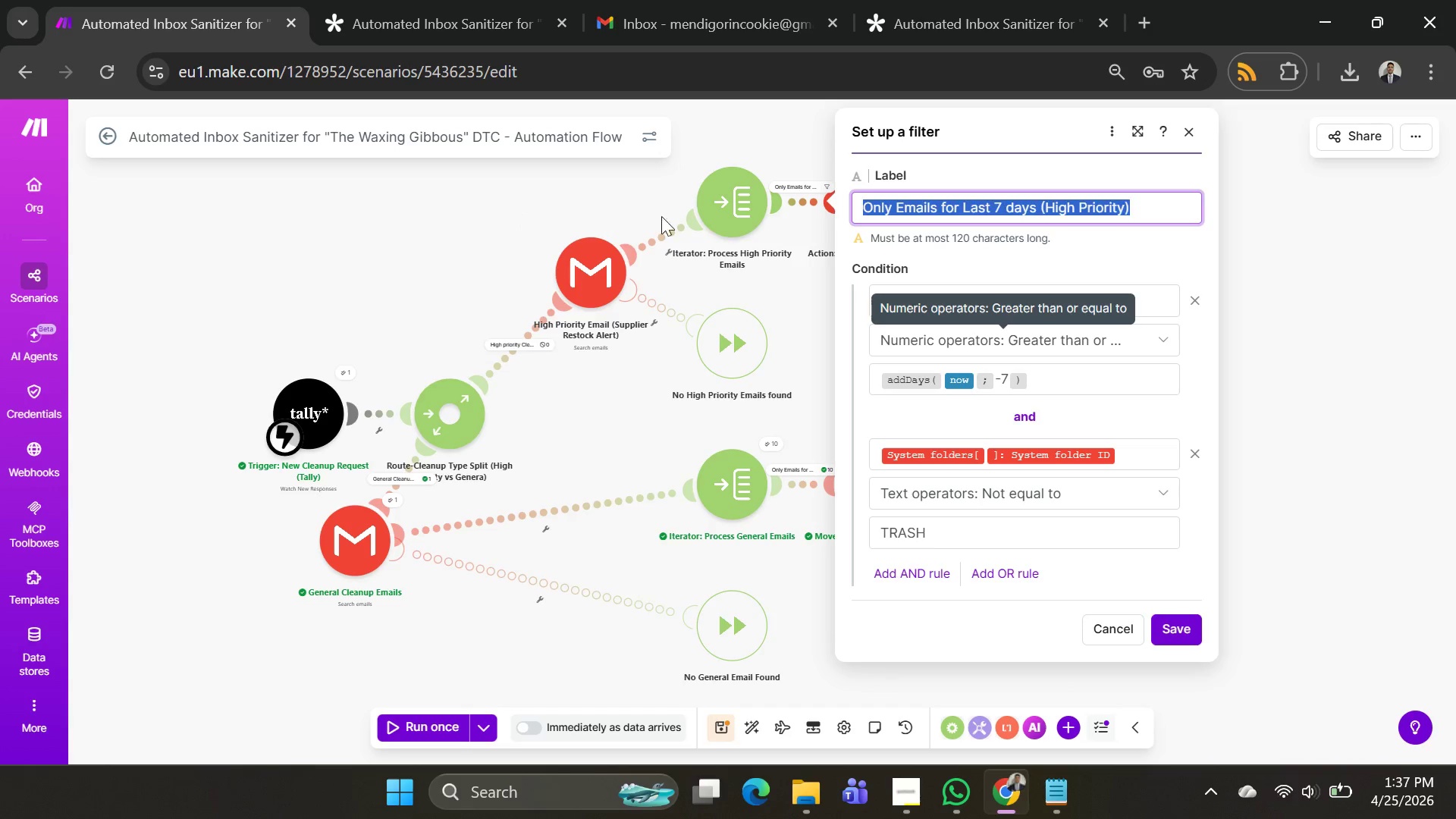 
key(Control+V)
 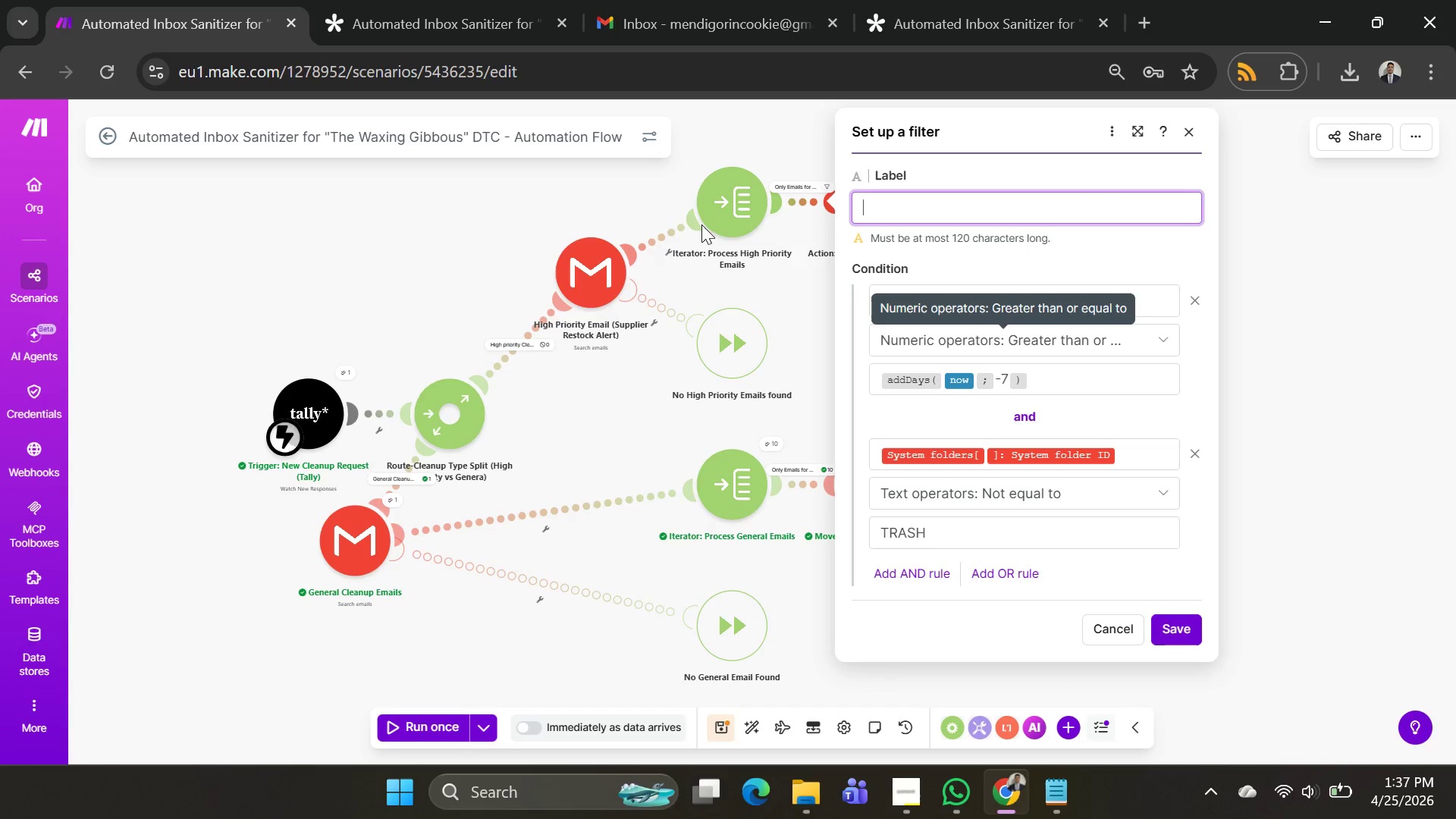 
key(Control+V)
 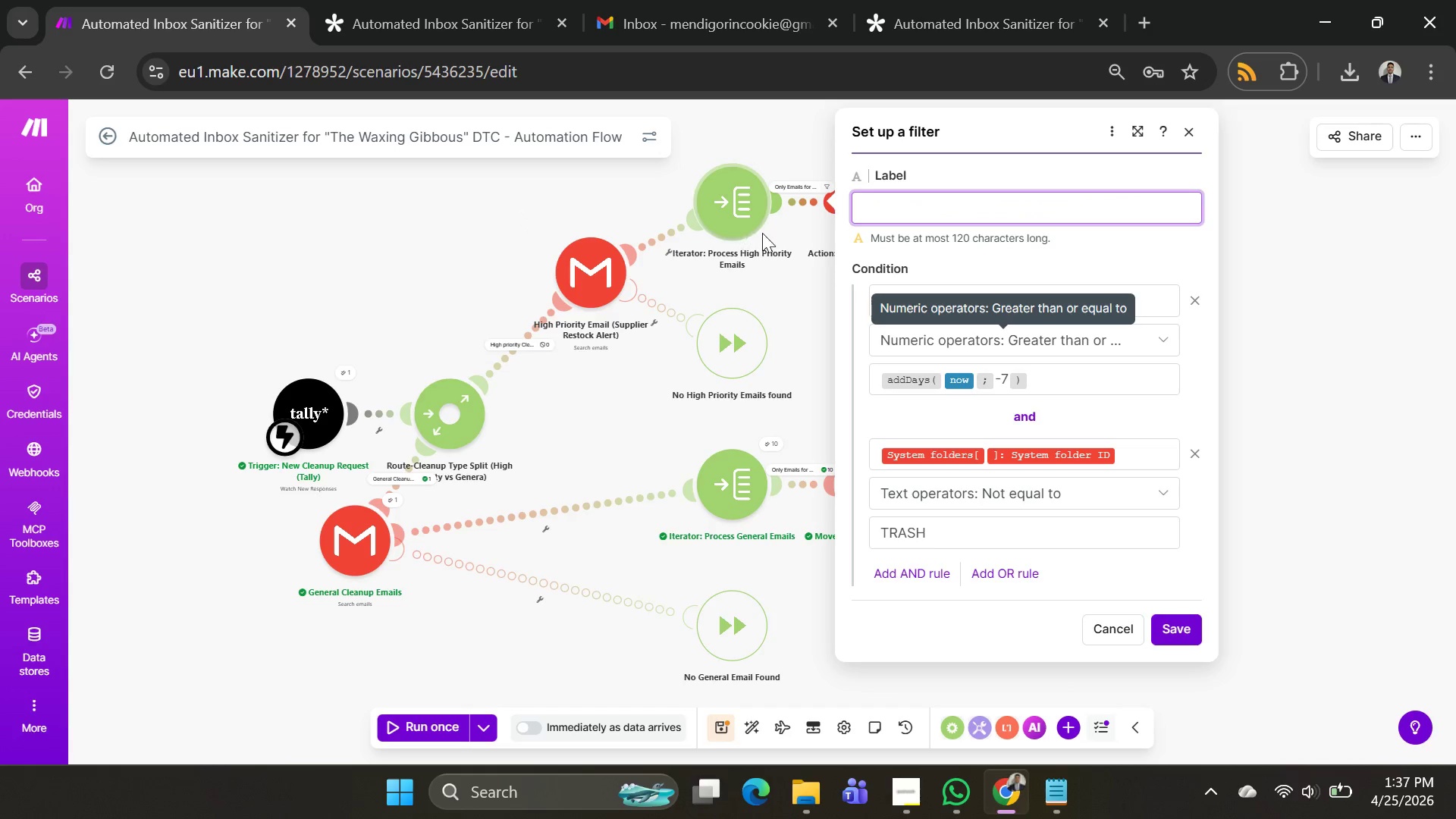 
key(Control+Z)
 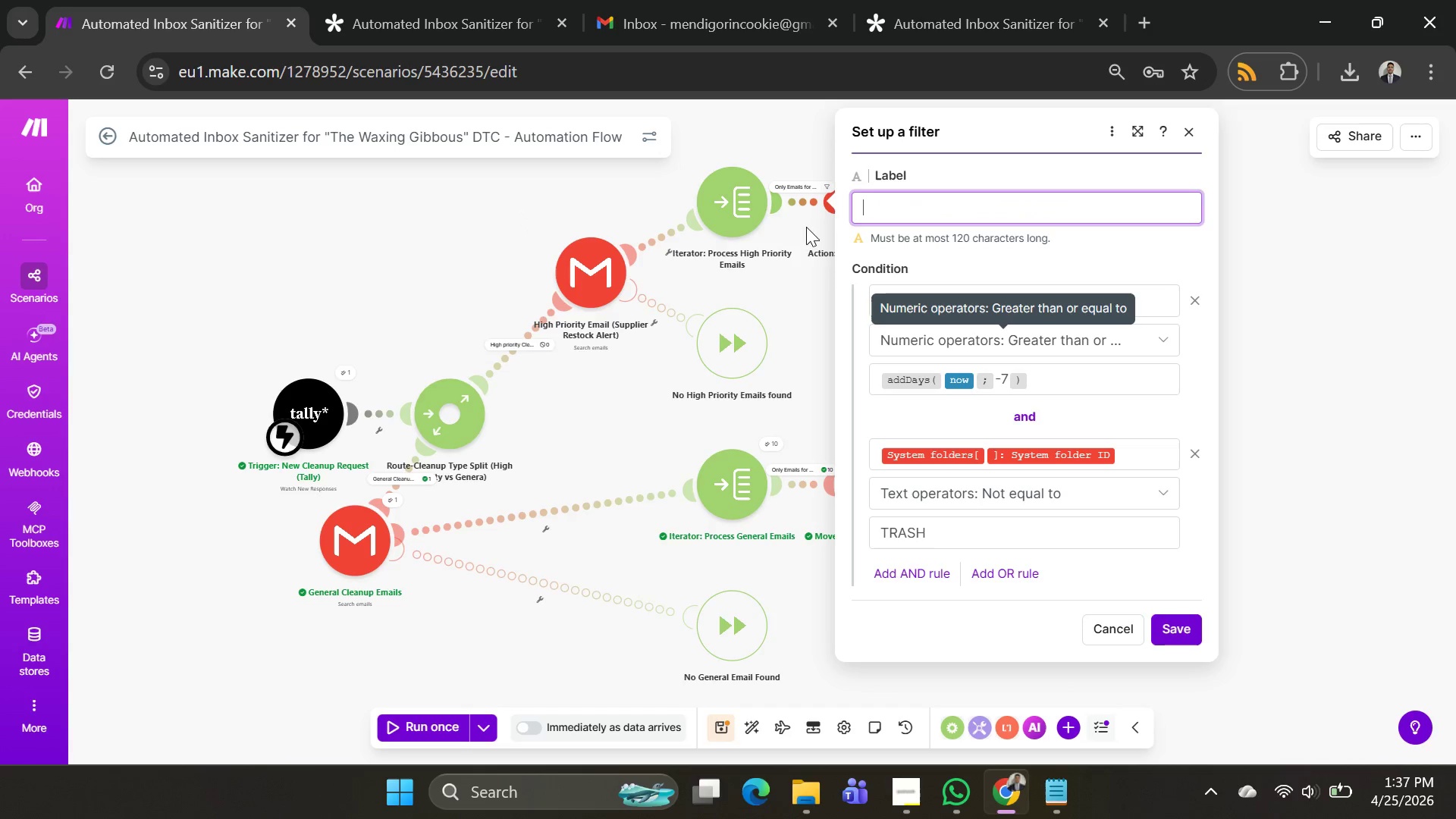 
key(Control+Z)
 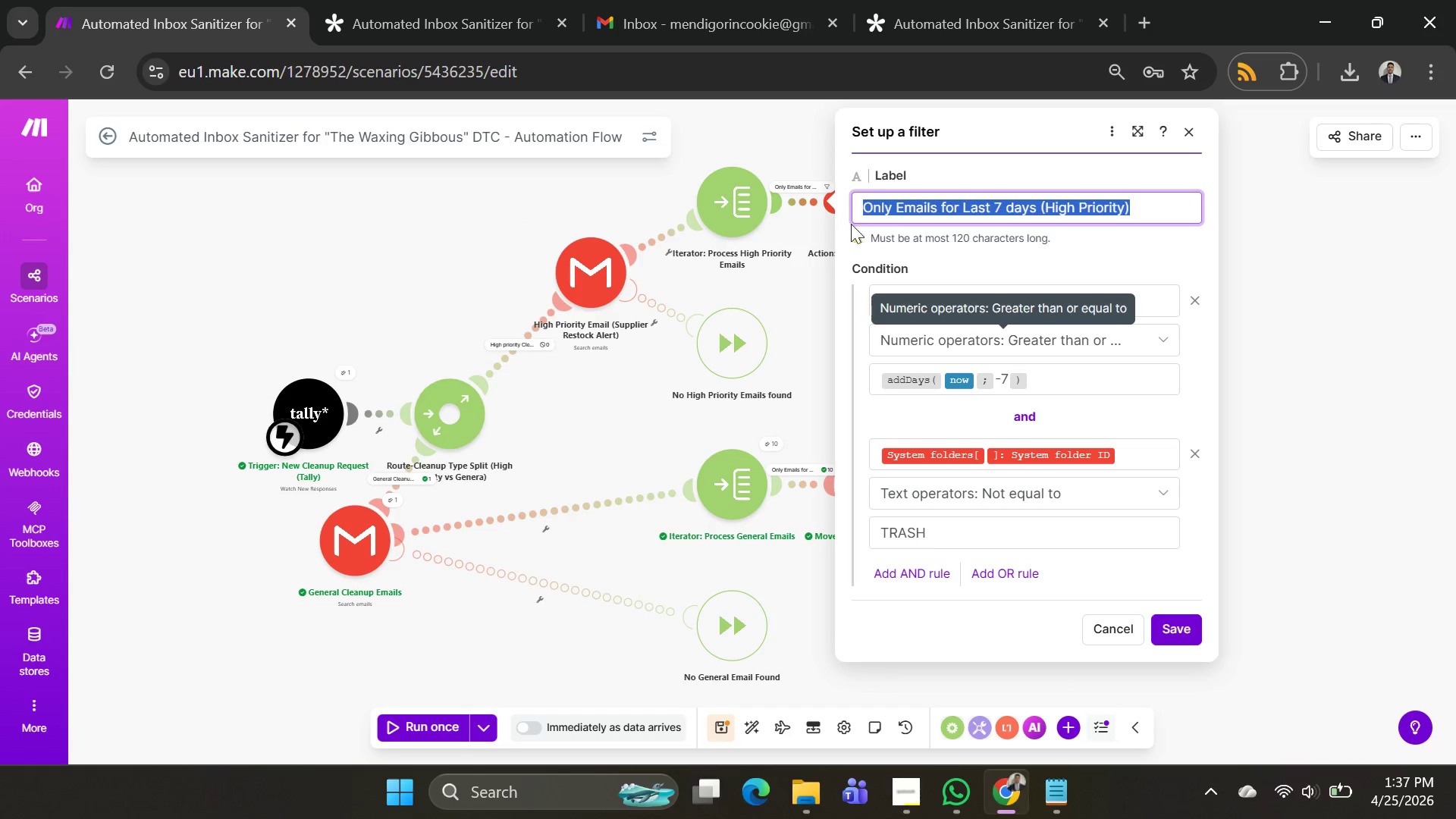 
key(Control+Z)
 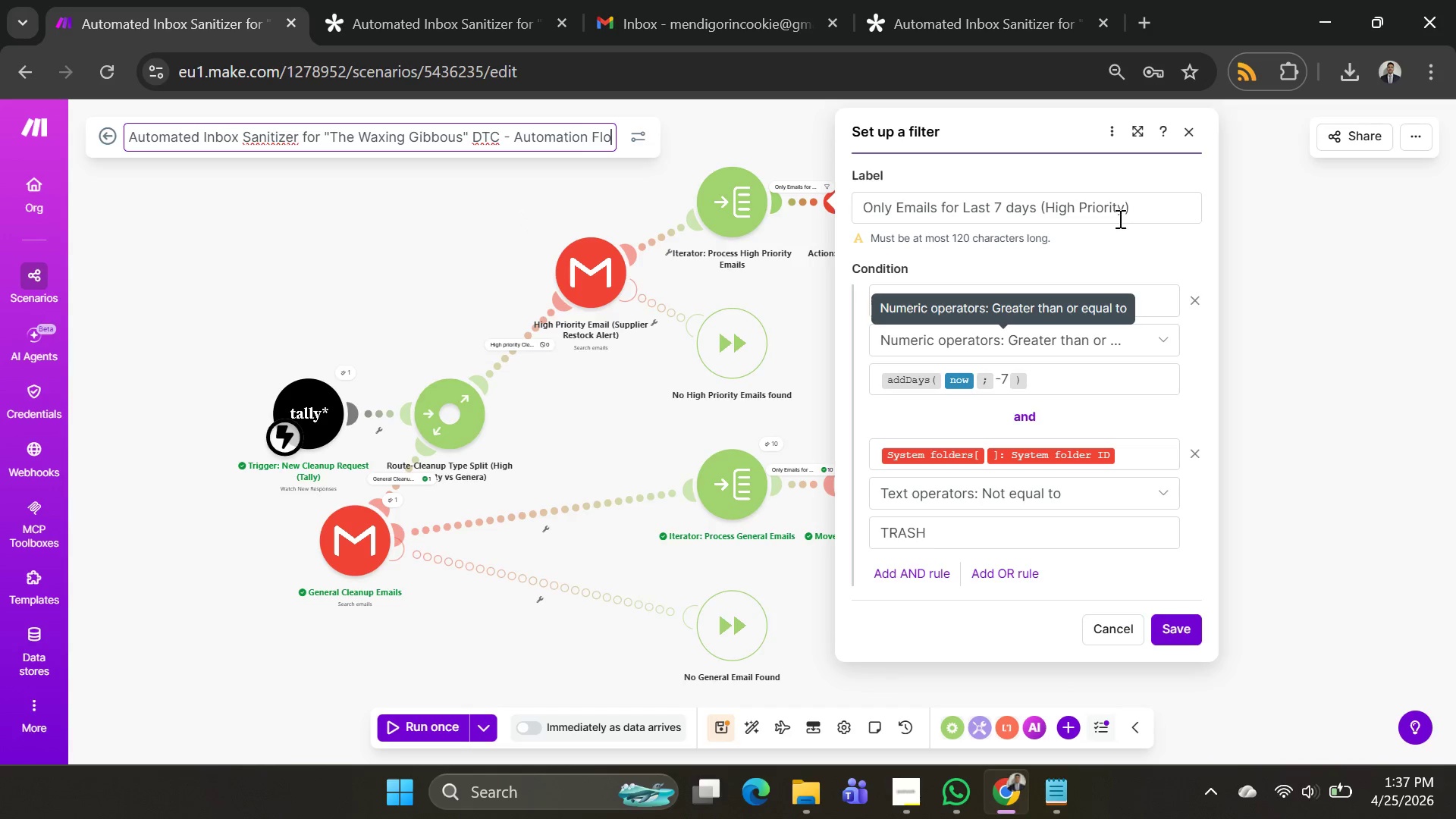 
left_click_drag(start_coordinate=[1183, 202], to_coordinate=[630, 106])
 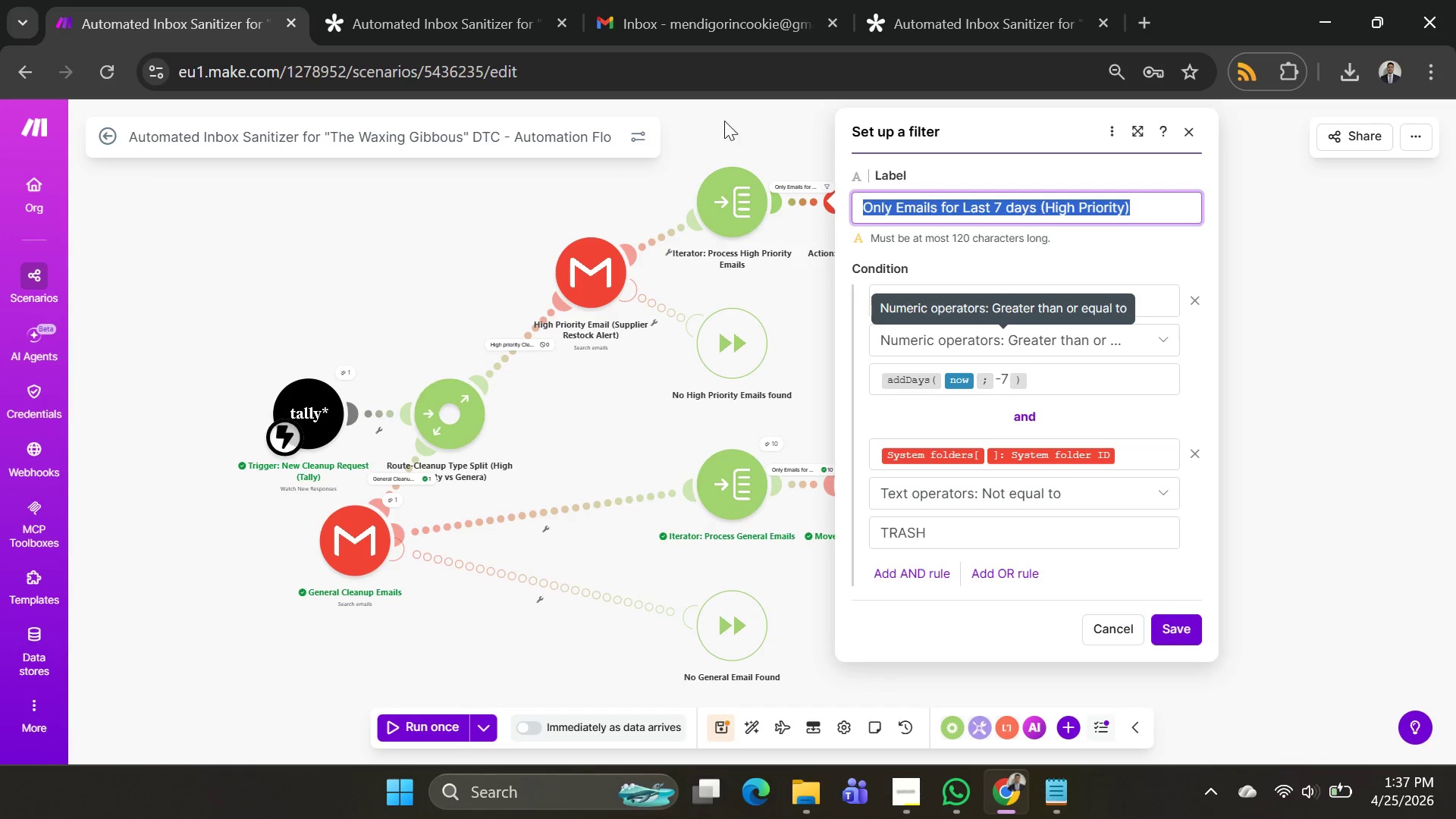 
key(Control+C)
 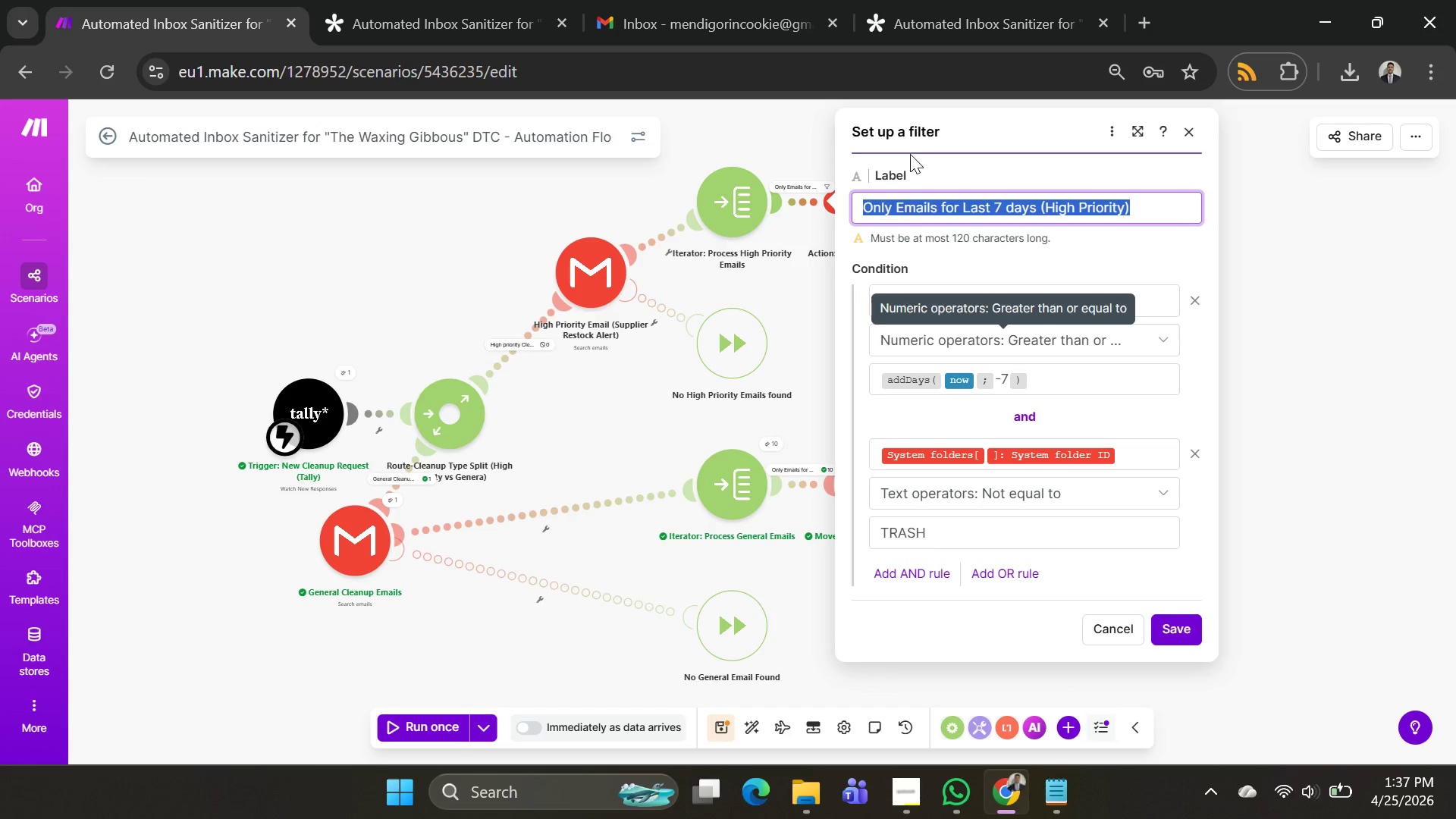 
key(Control+C)
 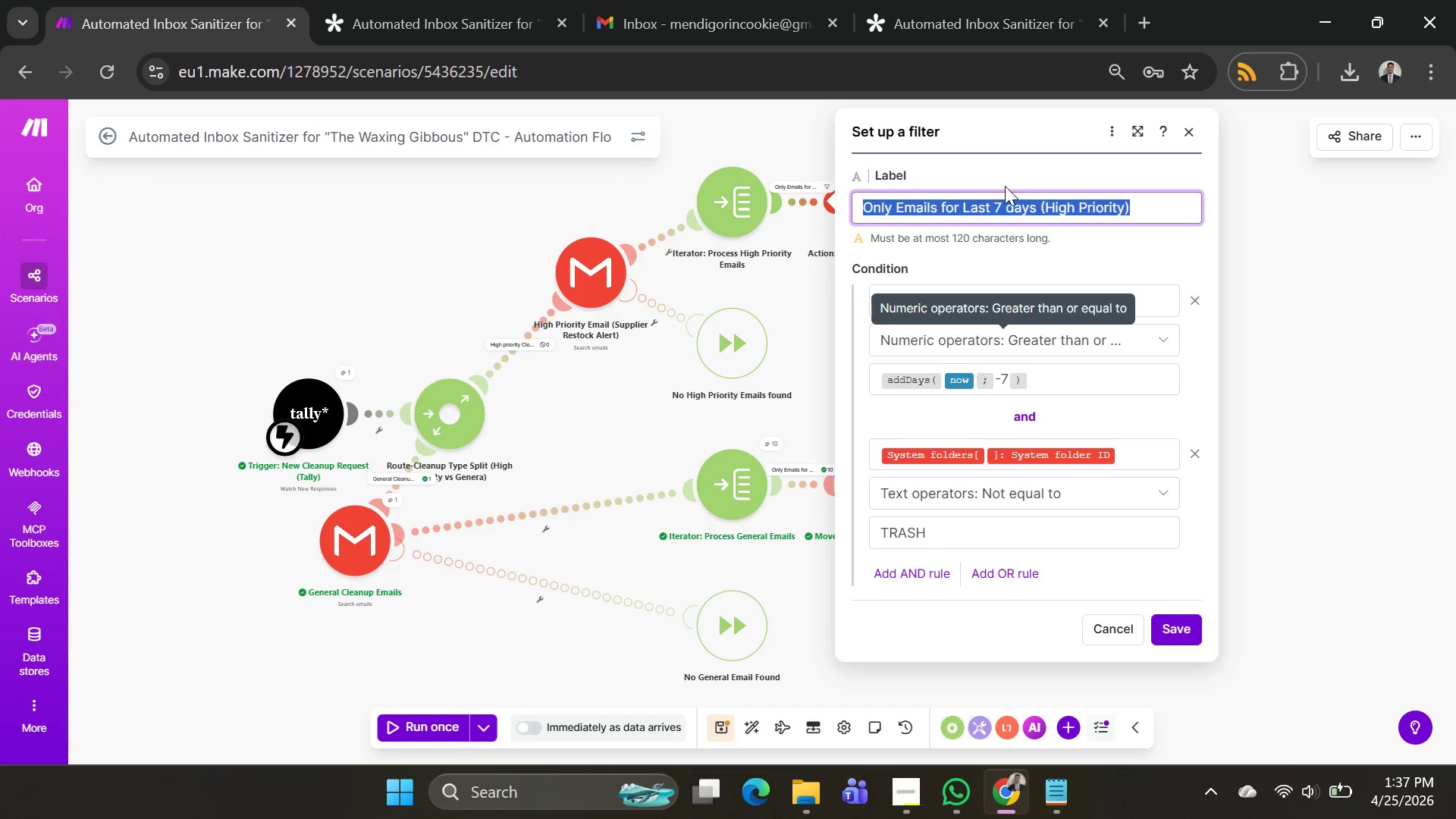 
key(Alt+AltLeft)
 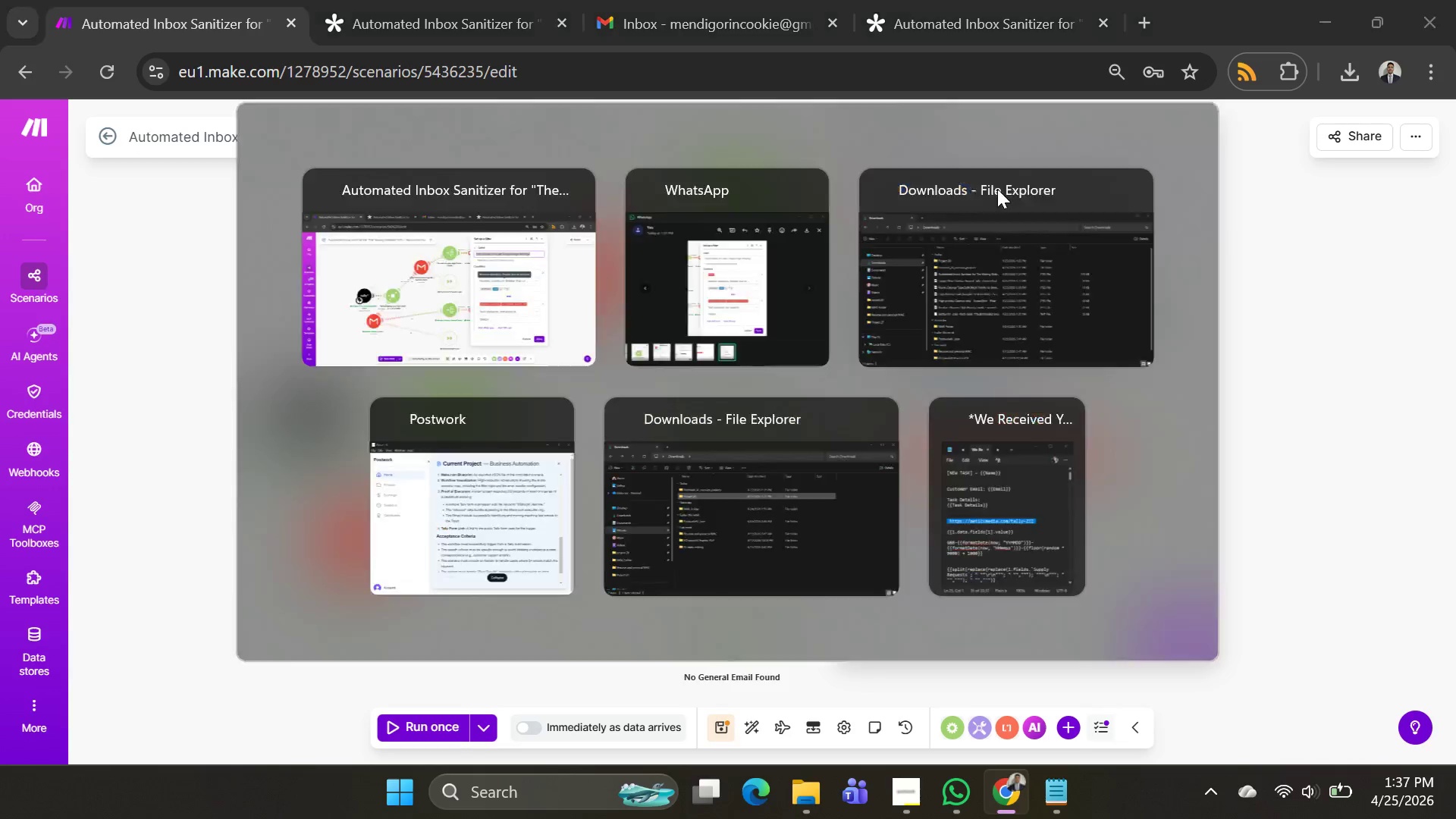 
key(Alt+Tab)
 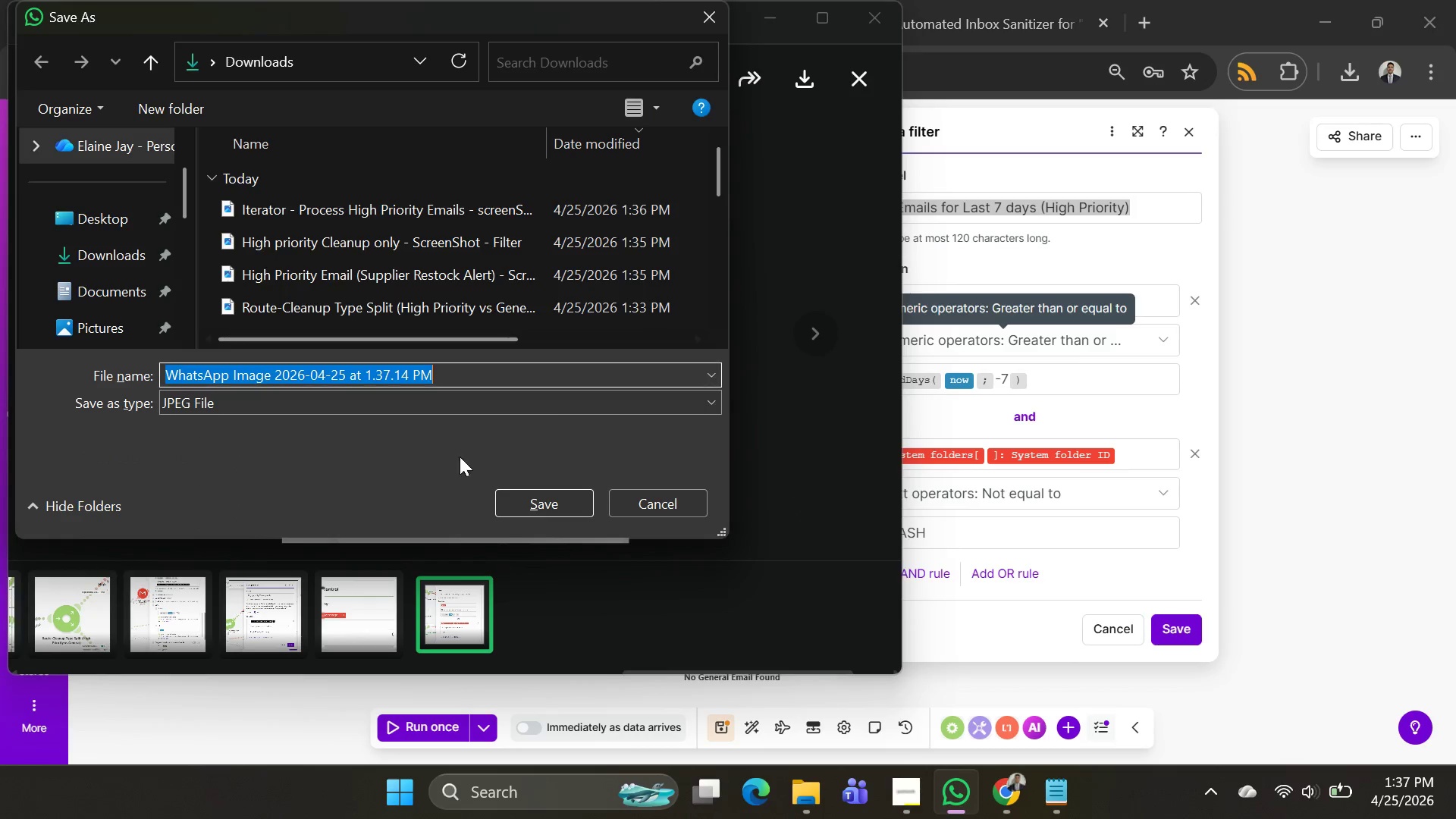 
key(Control+ControlLeft)
 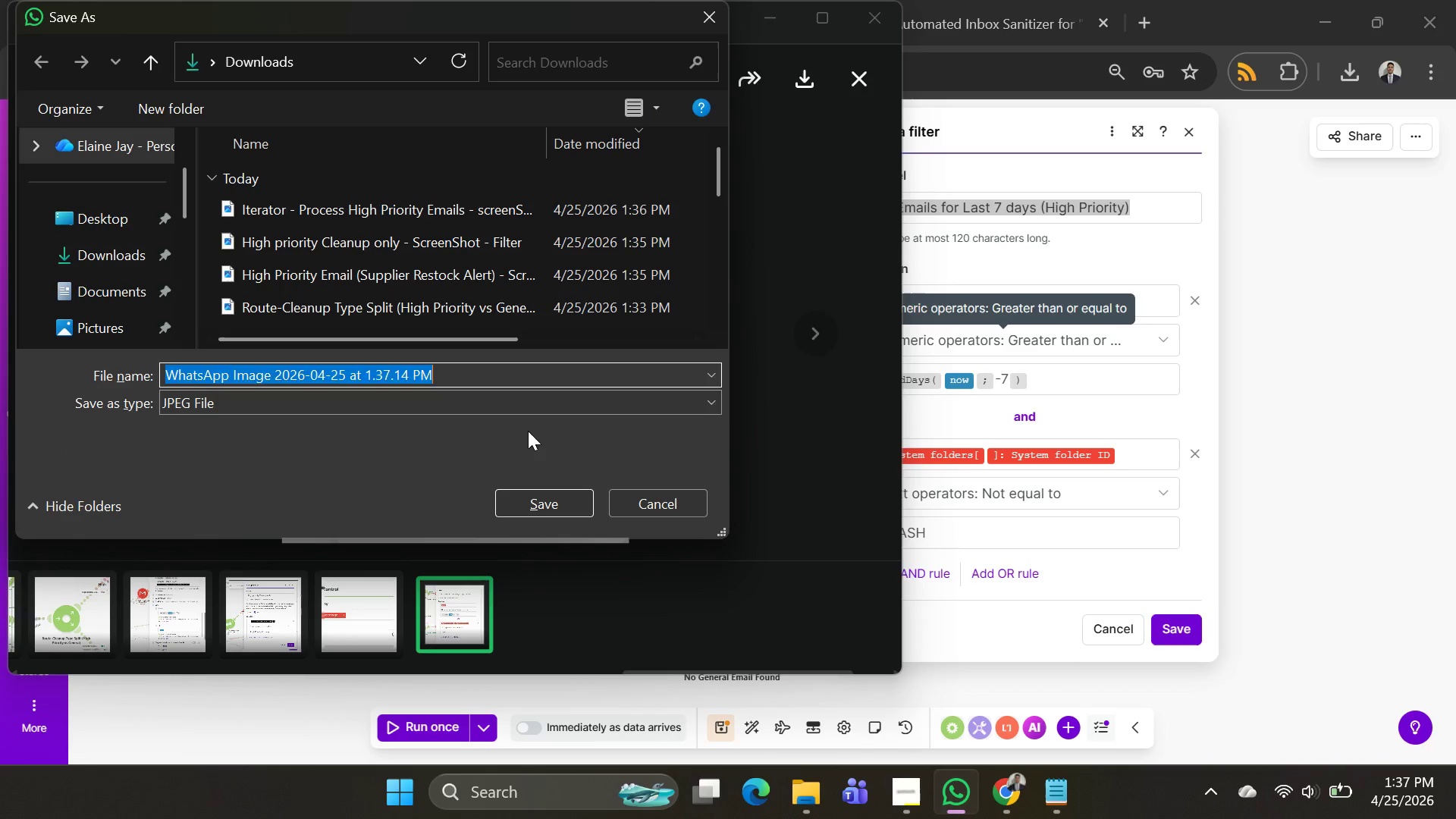 
key(Control+V)
 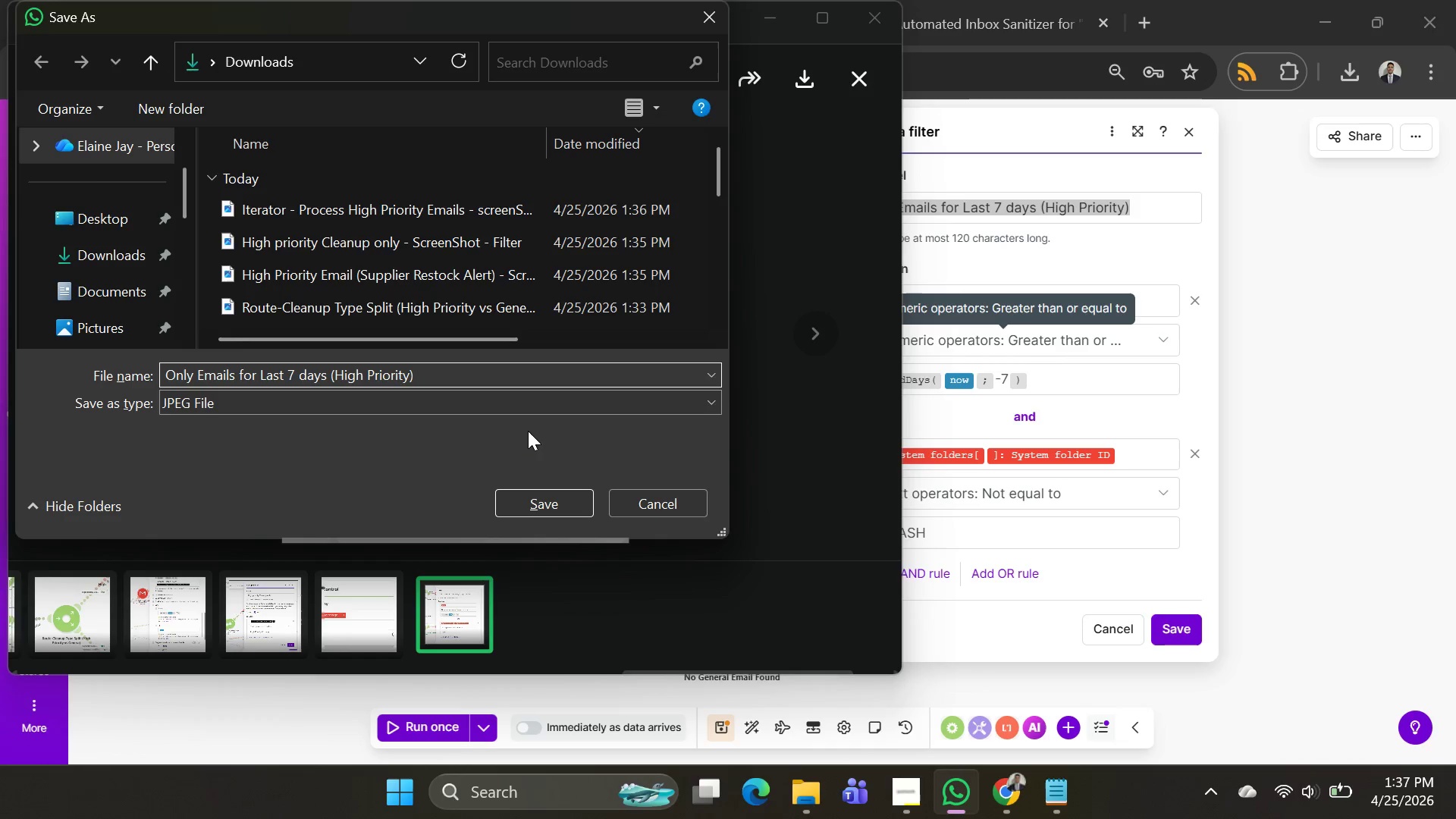 
type( - screen shot Filter)
 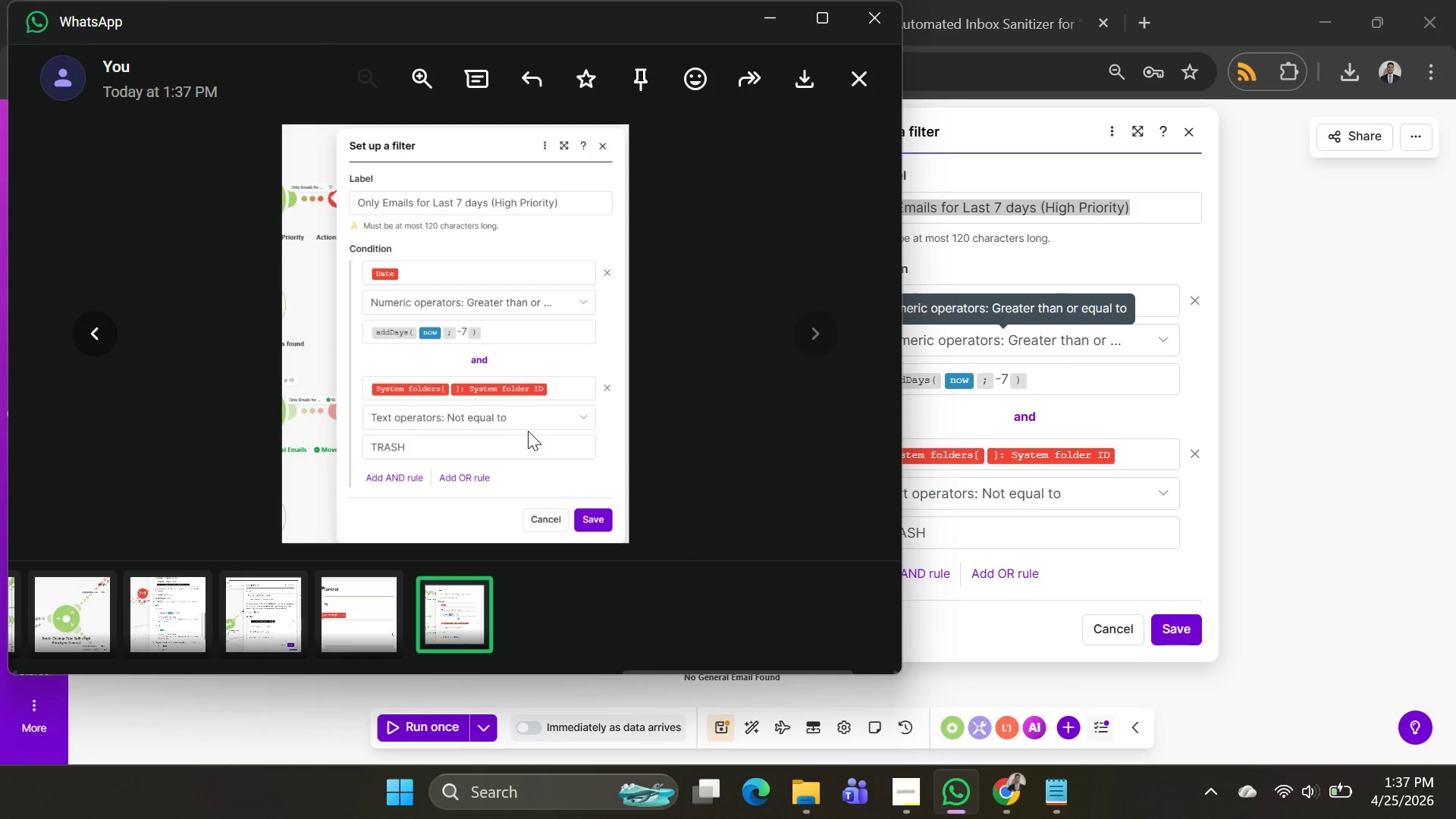 
 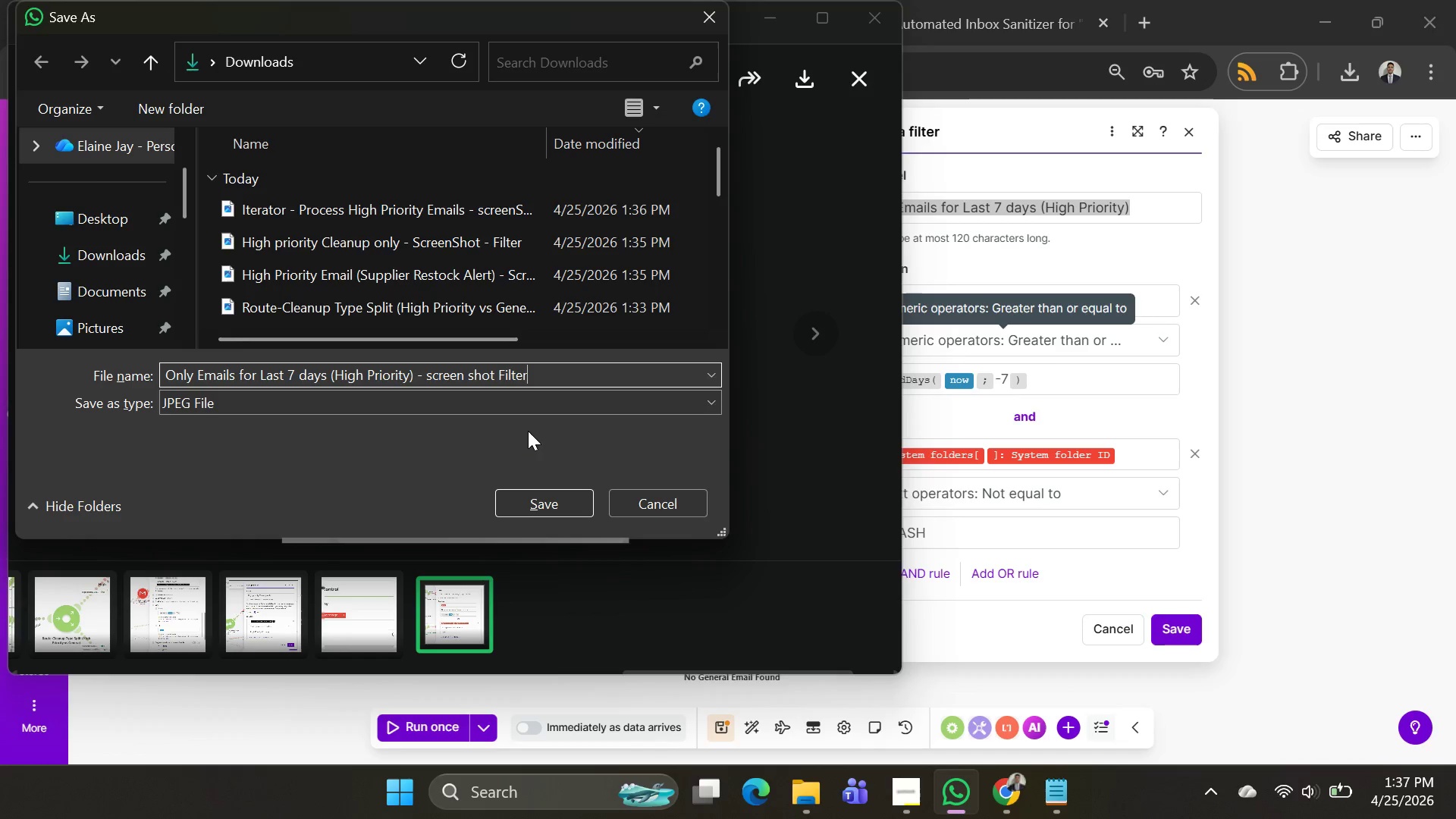 
key(Enter)
 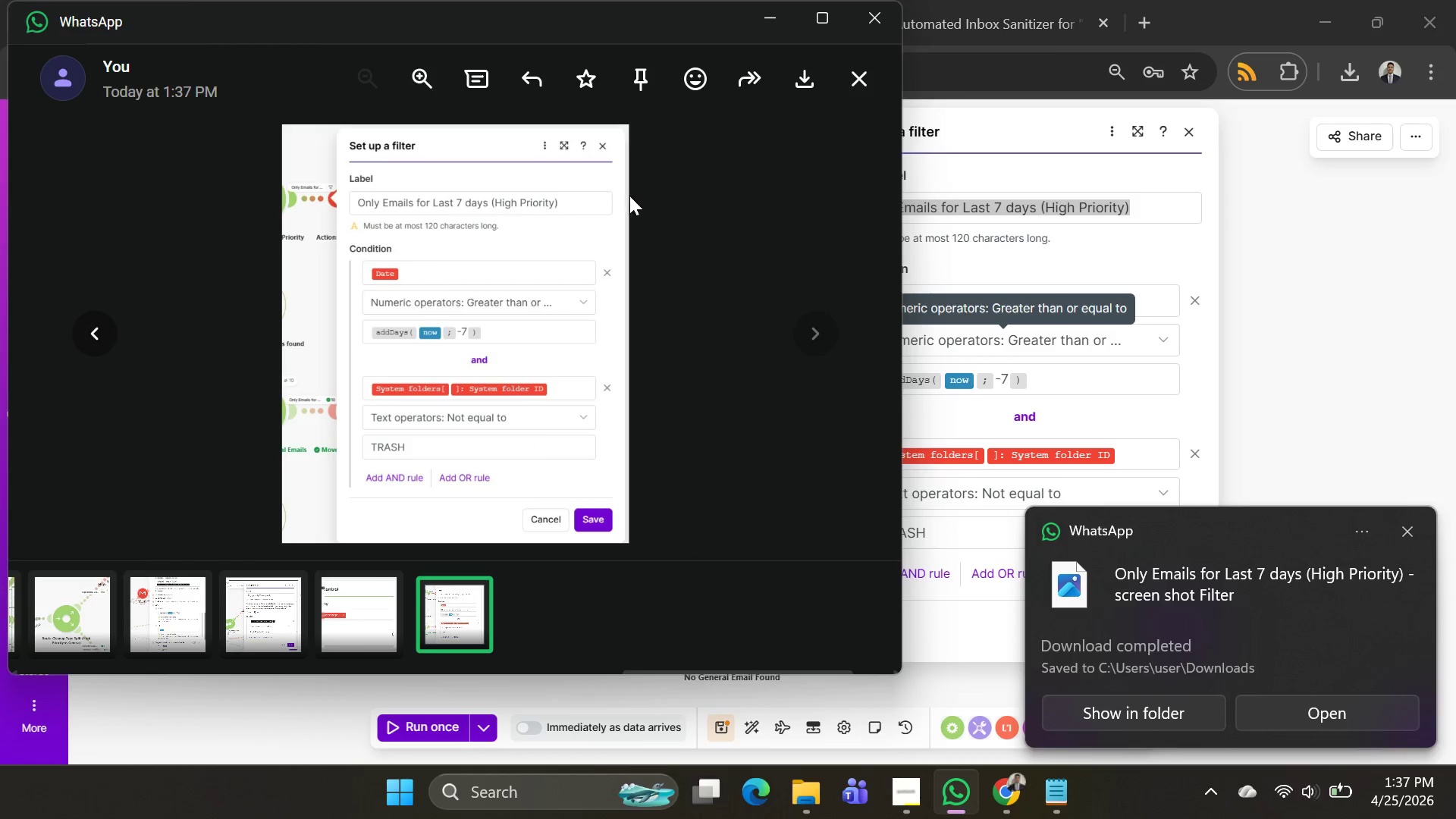 
left_click([1363, 264])
 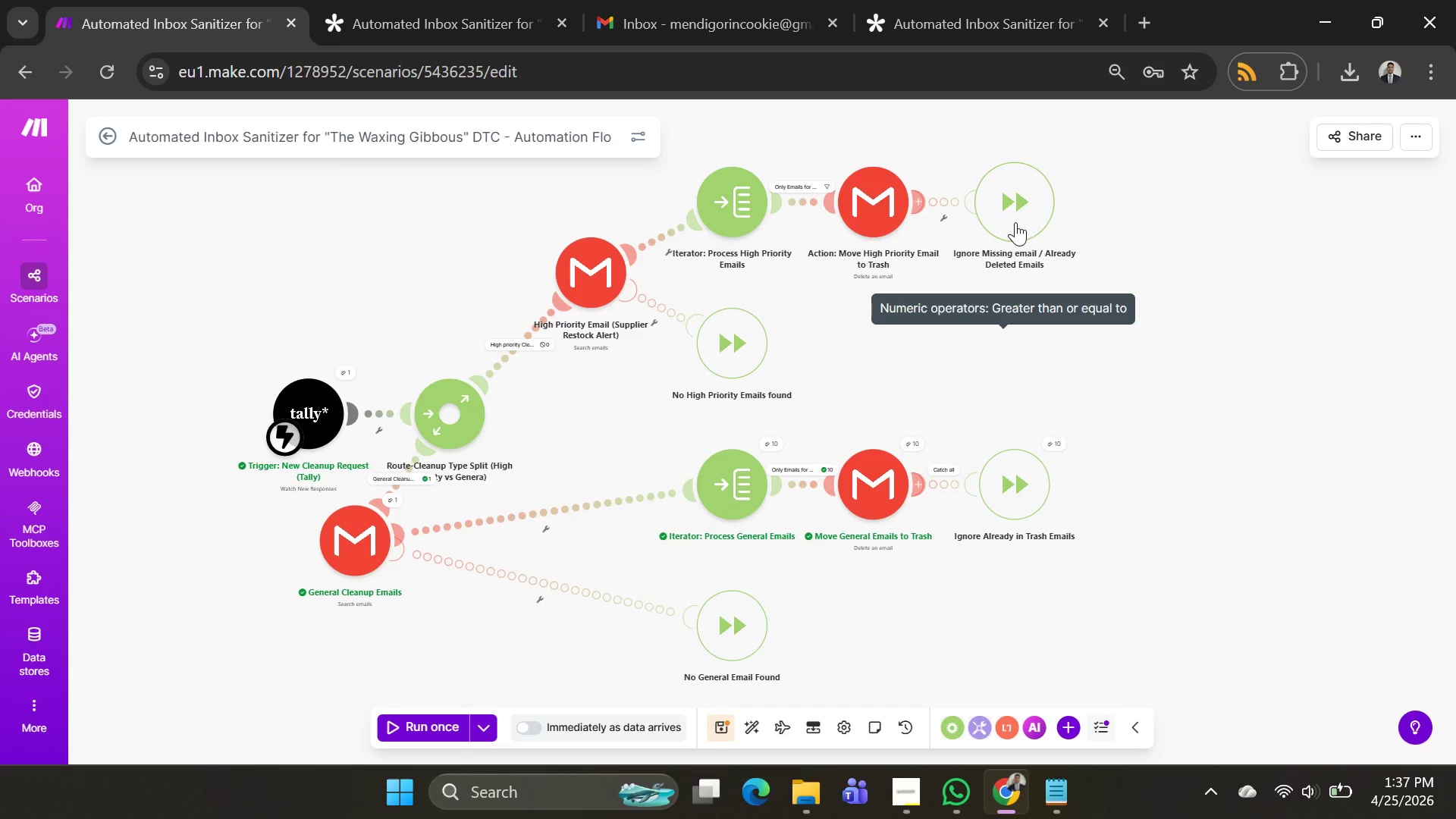 
left_click([1015, 222])
 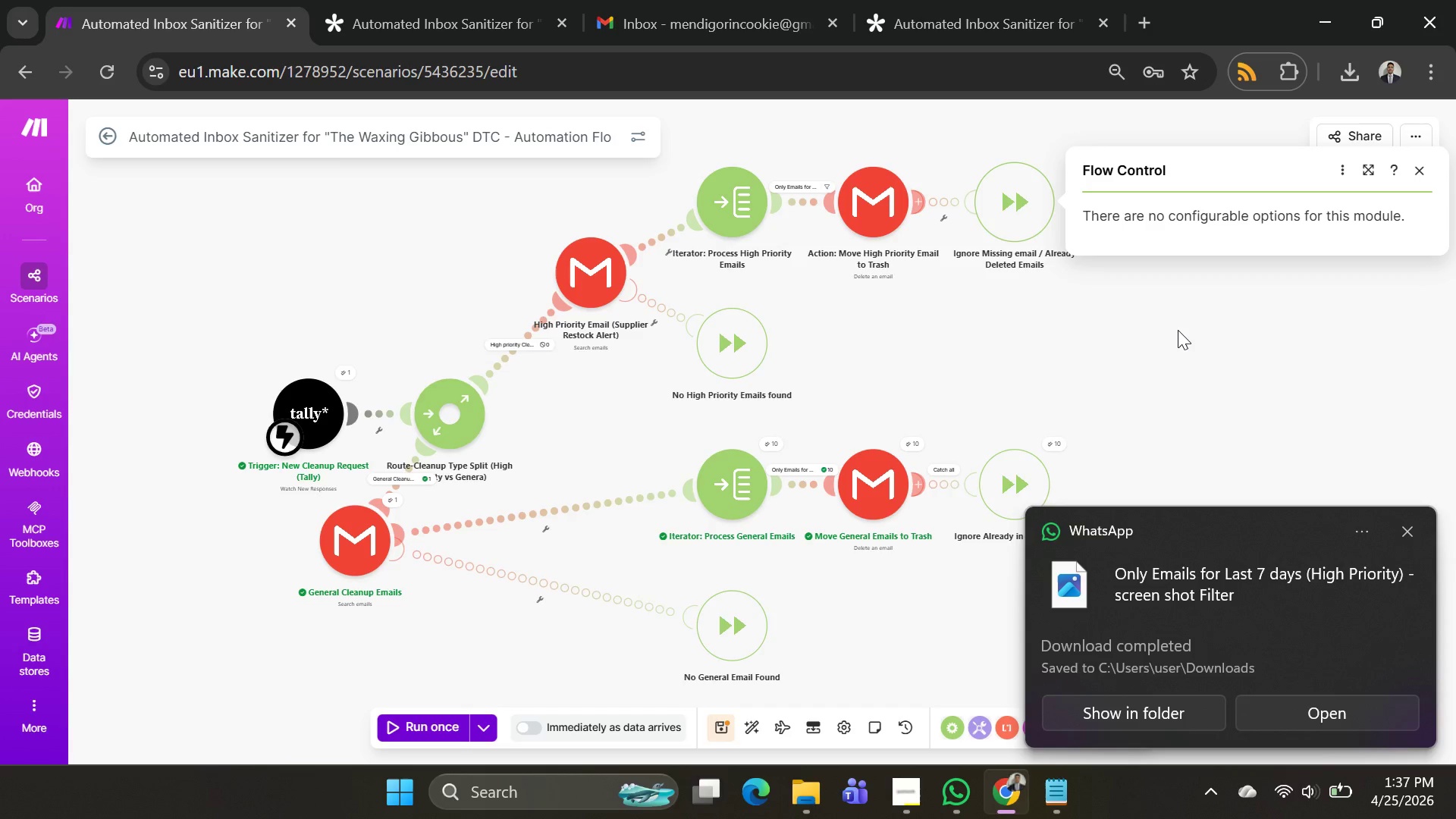 
key(PrintScreen)
 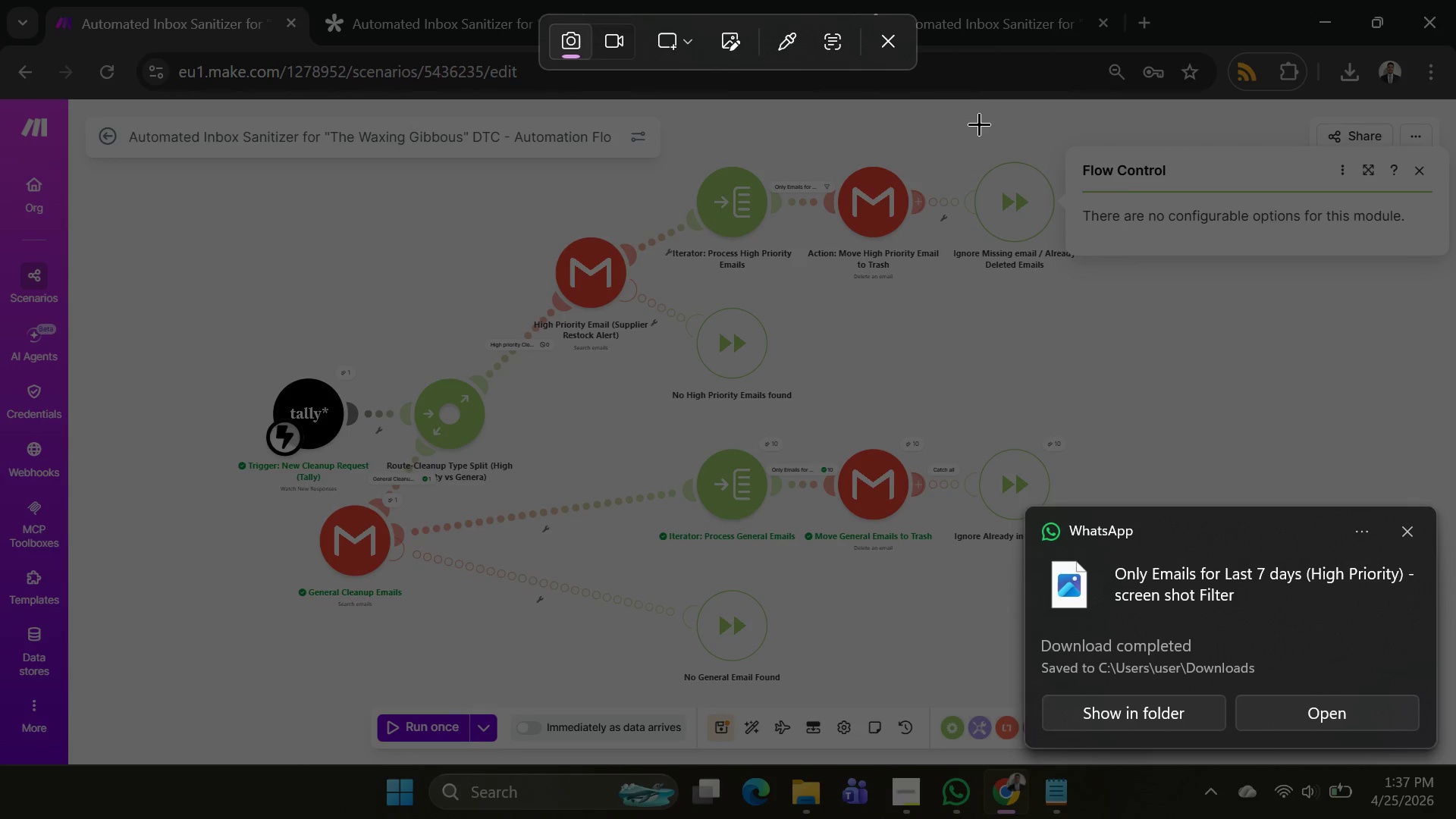 
left_click_drag(start_coordinate=[968, 103], to_coordinate=[1455, 288])
 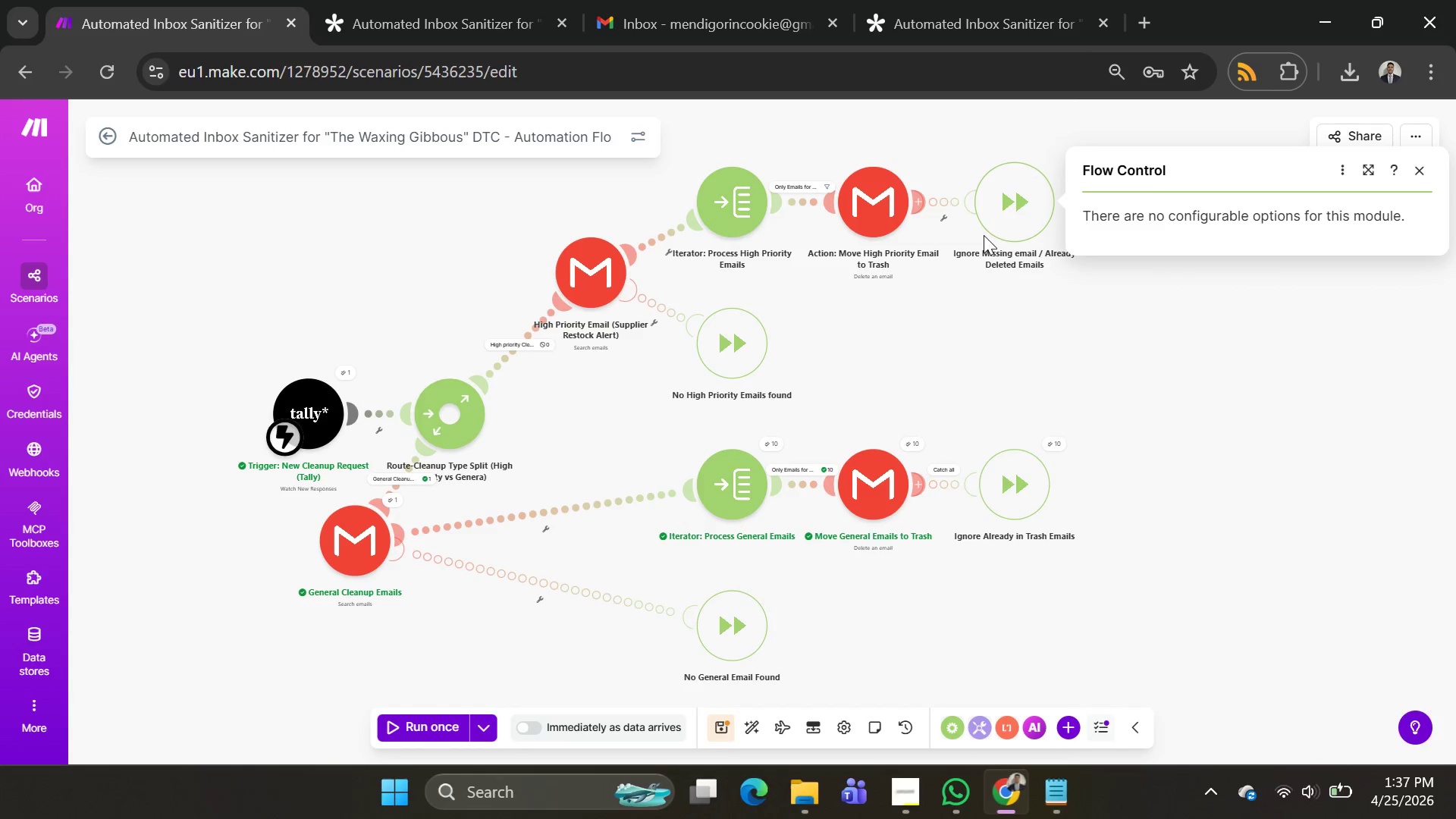 
key(Alt+AltLeft)
 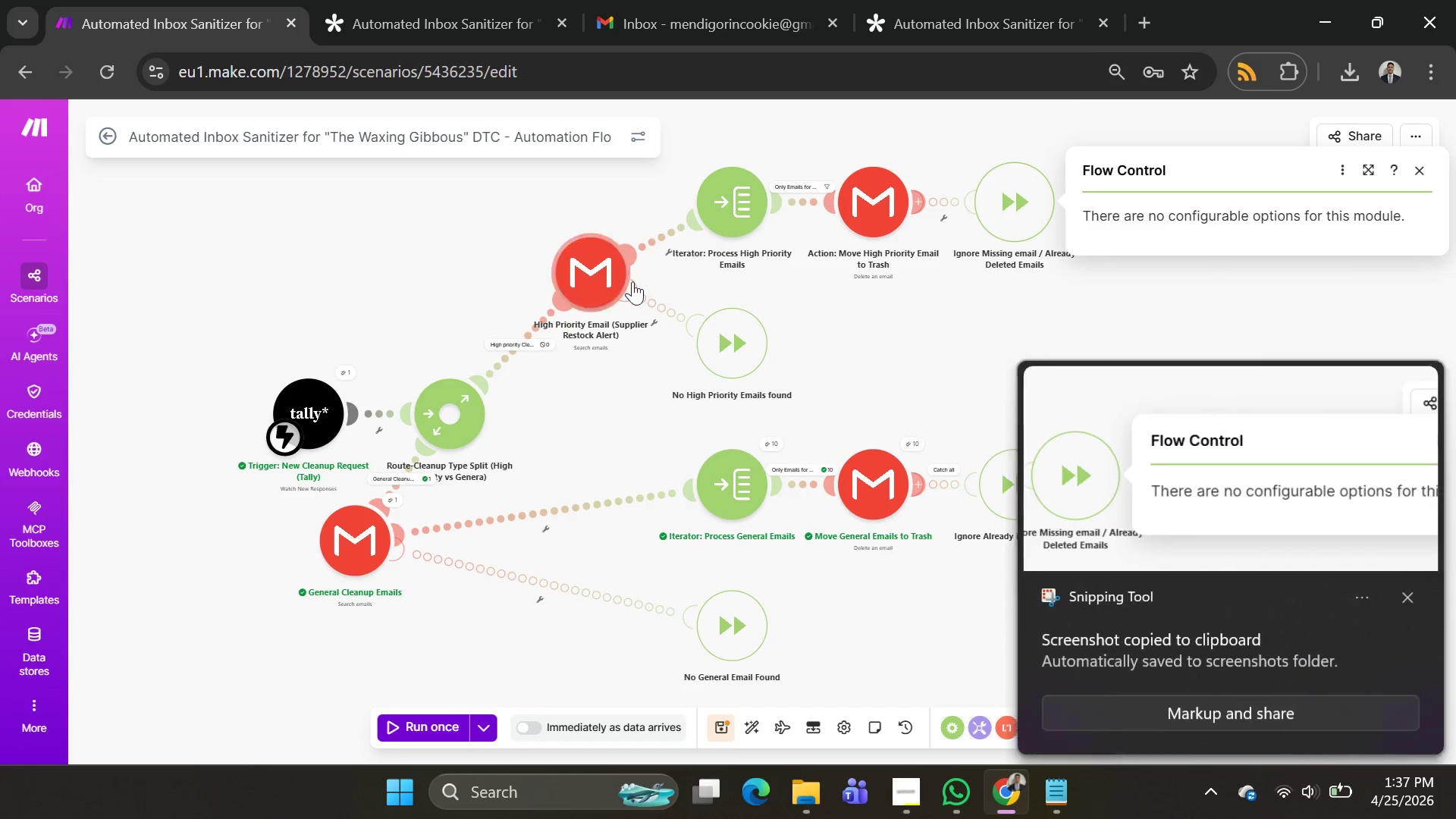 
key(Alt+Tab)
 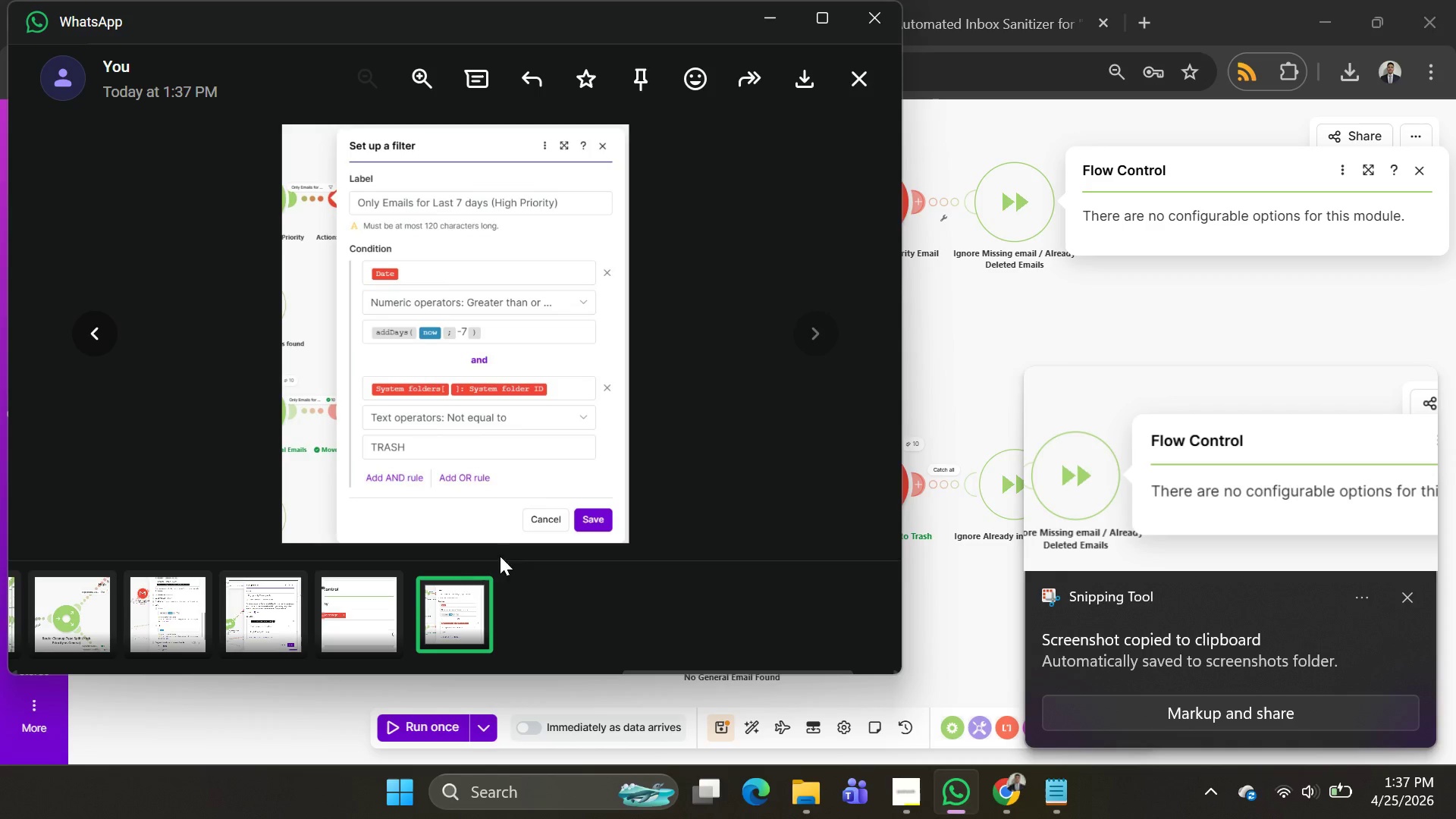 
key(Control+ControlLeft)
 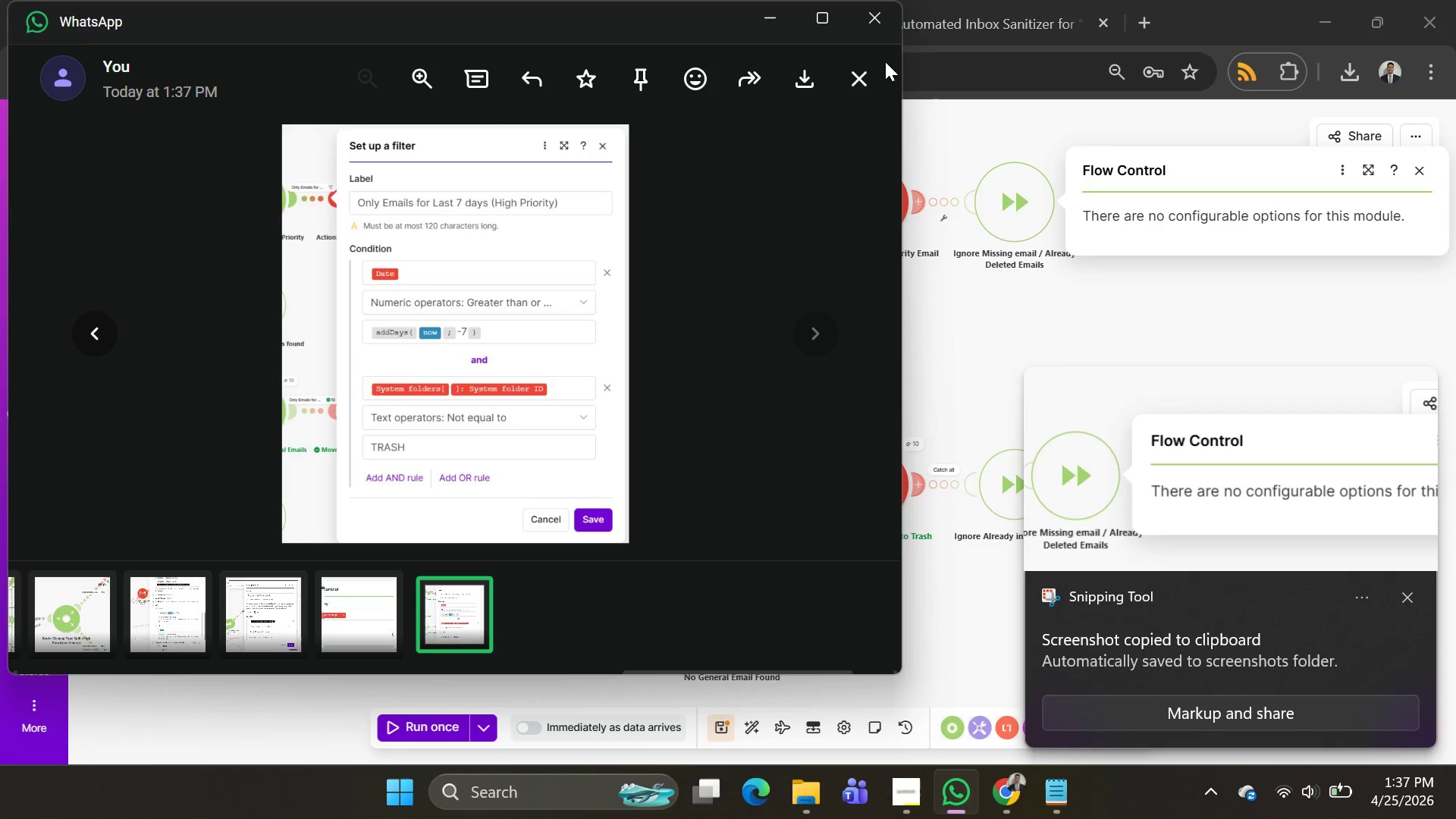 
left_click([869, 74])
 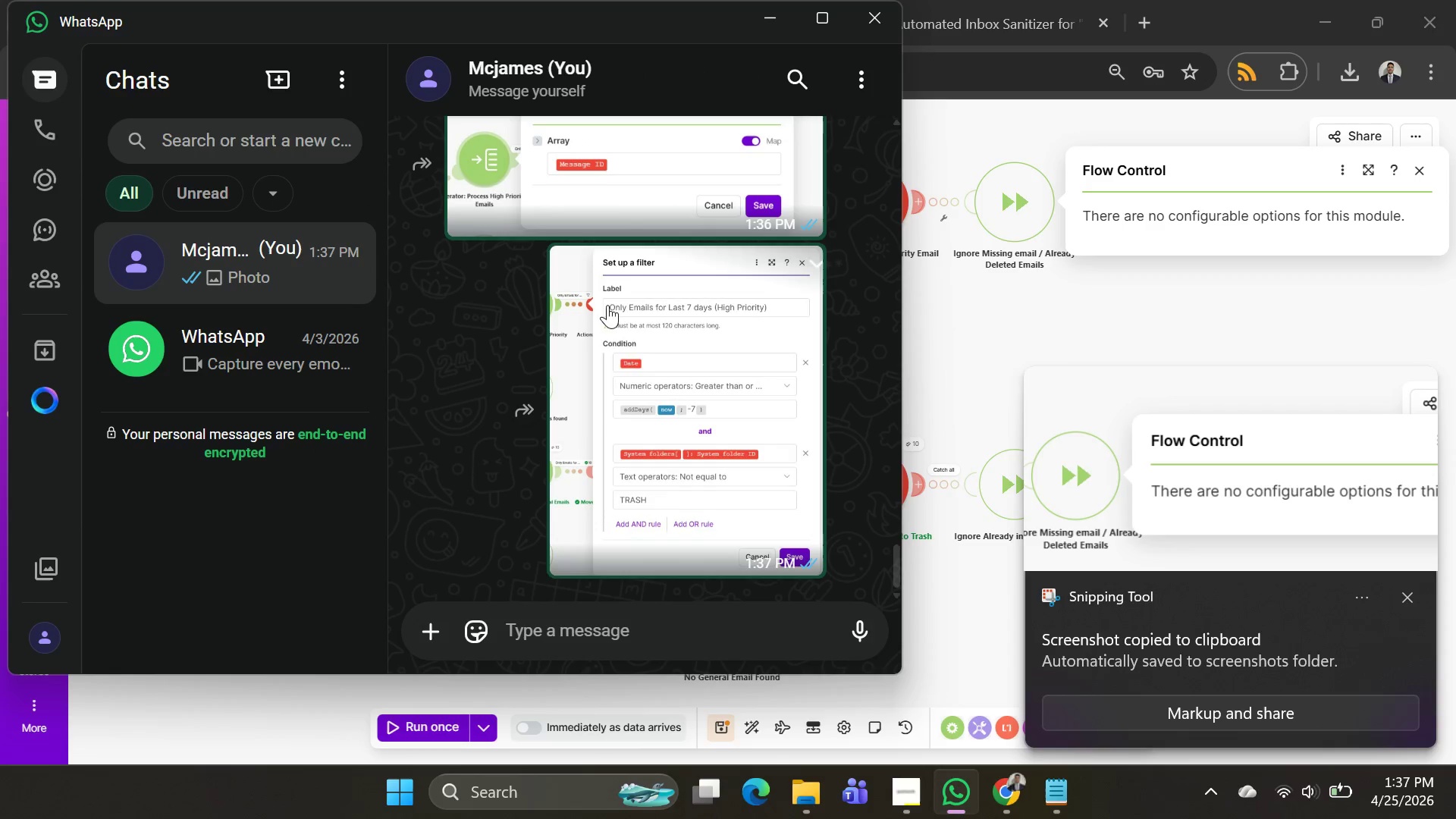 
left_click([647, 645])
 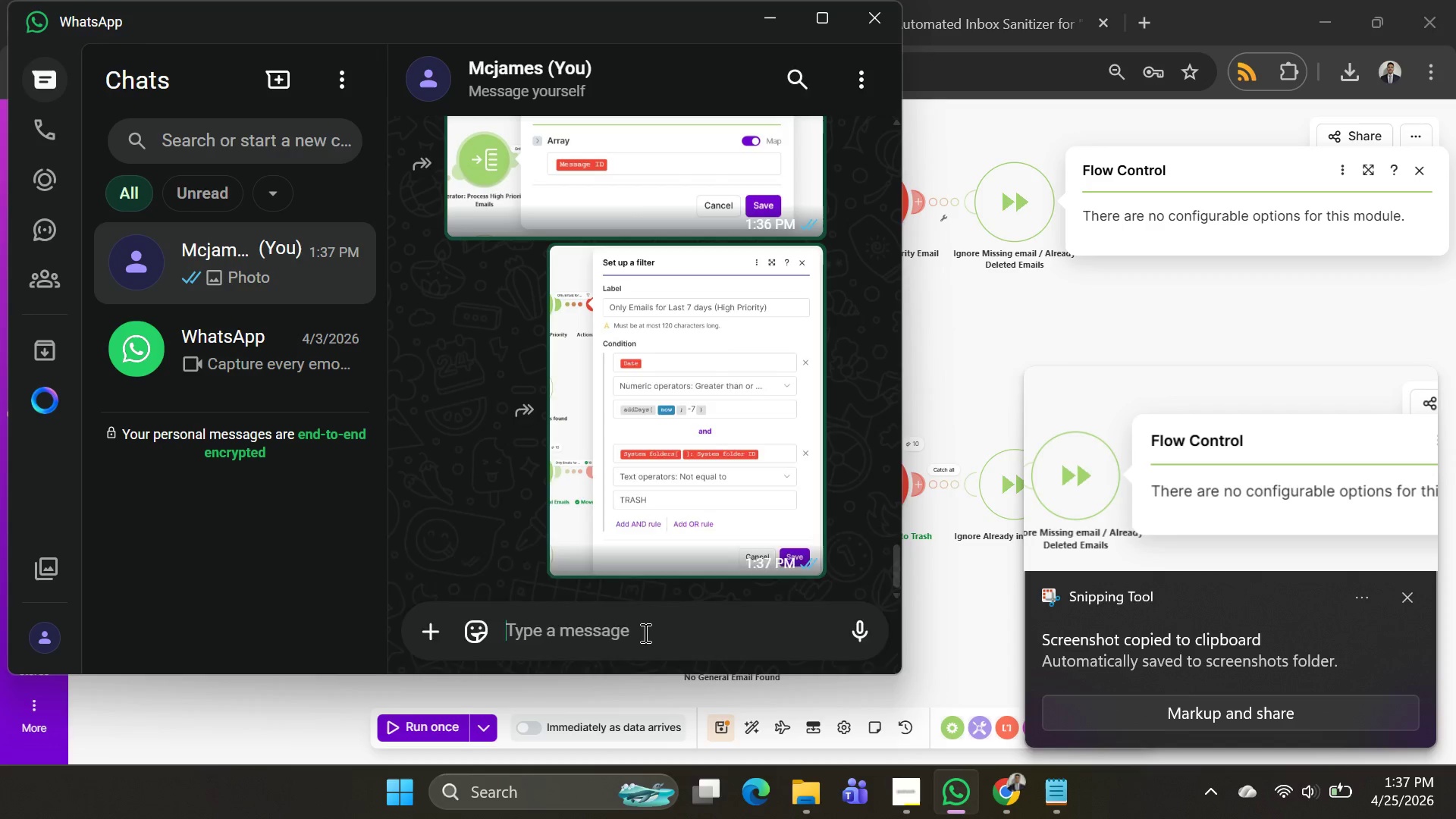 
key(Control+V)
 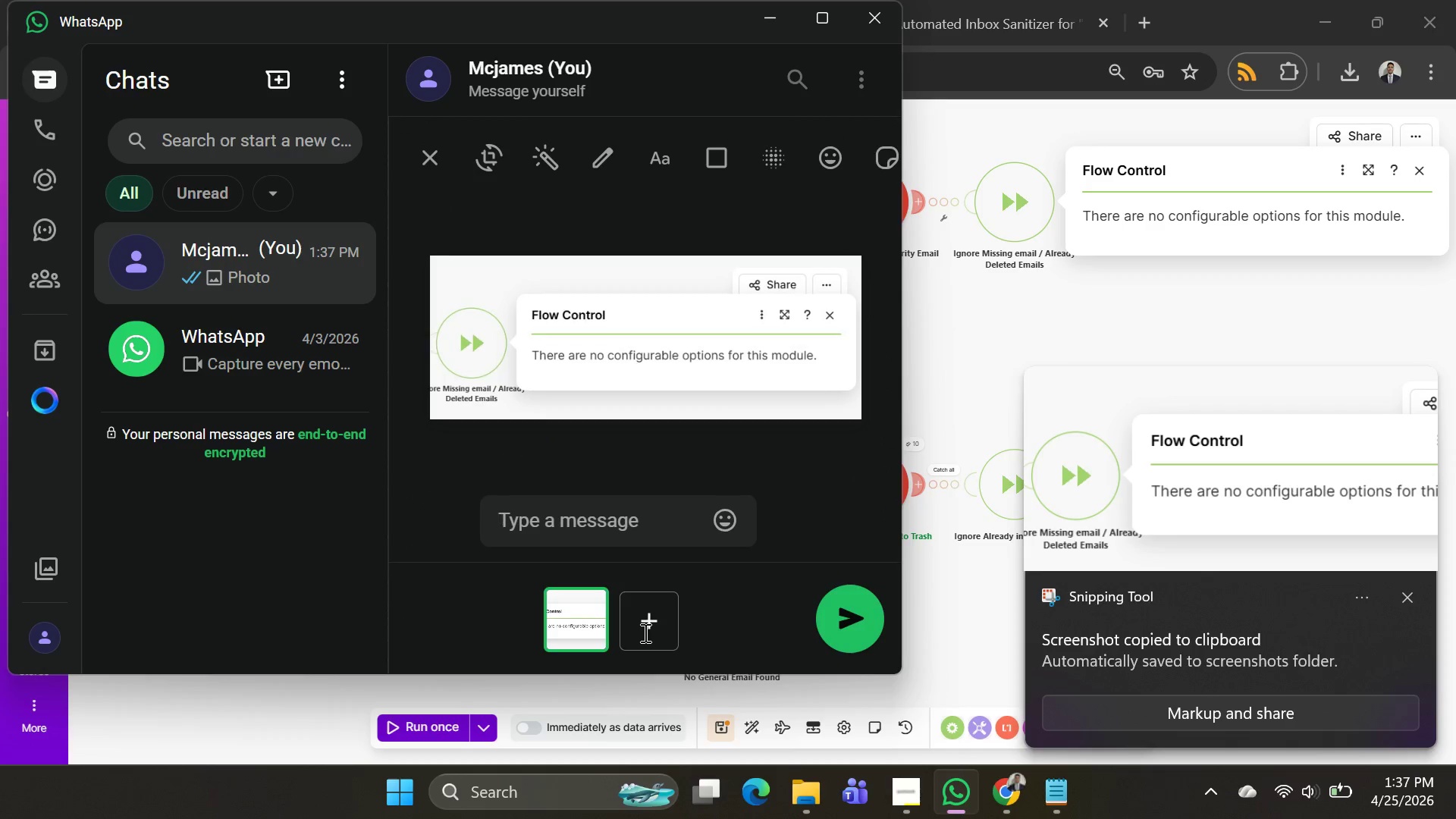 
key(Enter)
 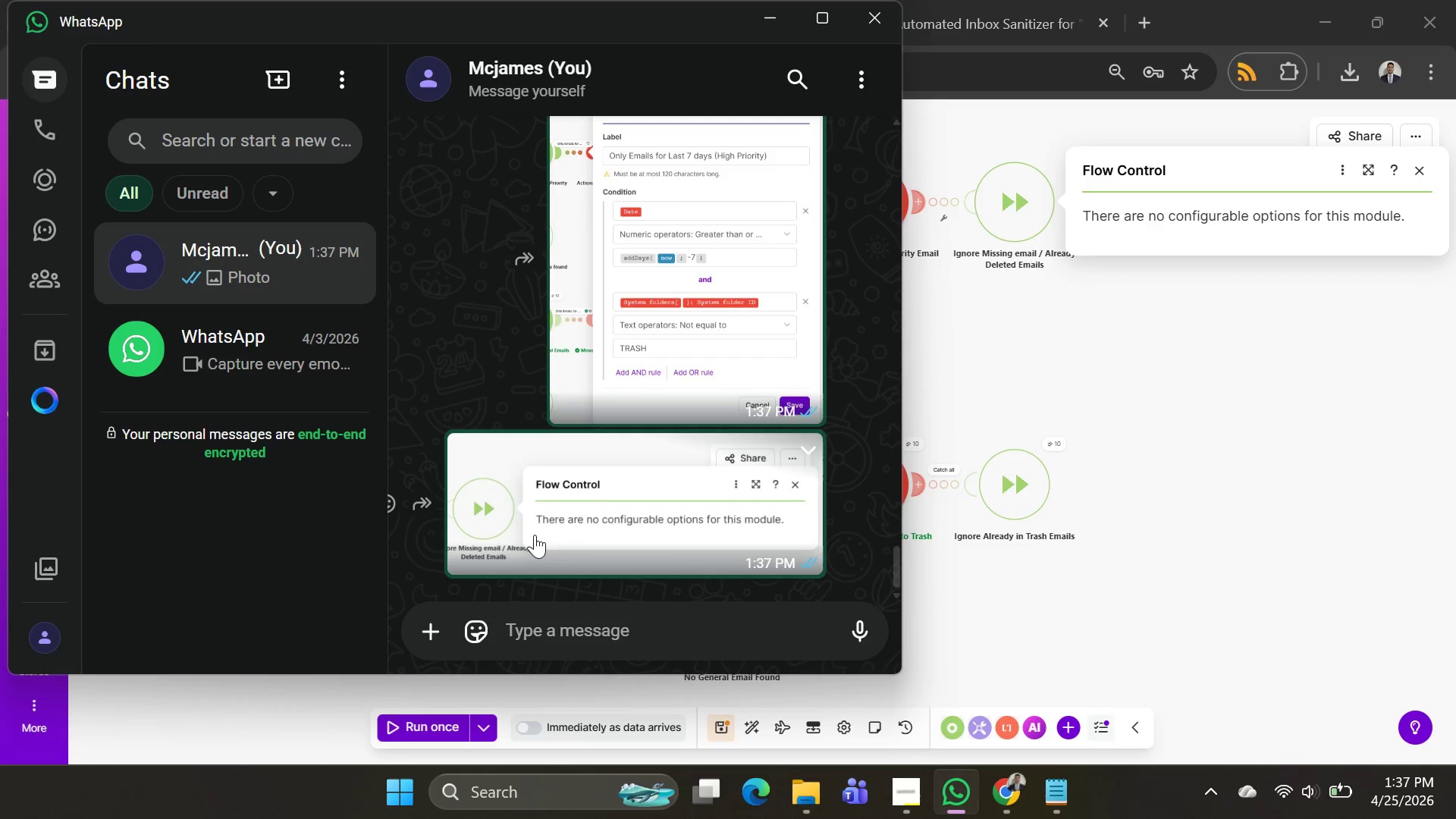 
left_click([561, 536])
 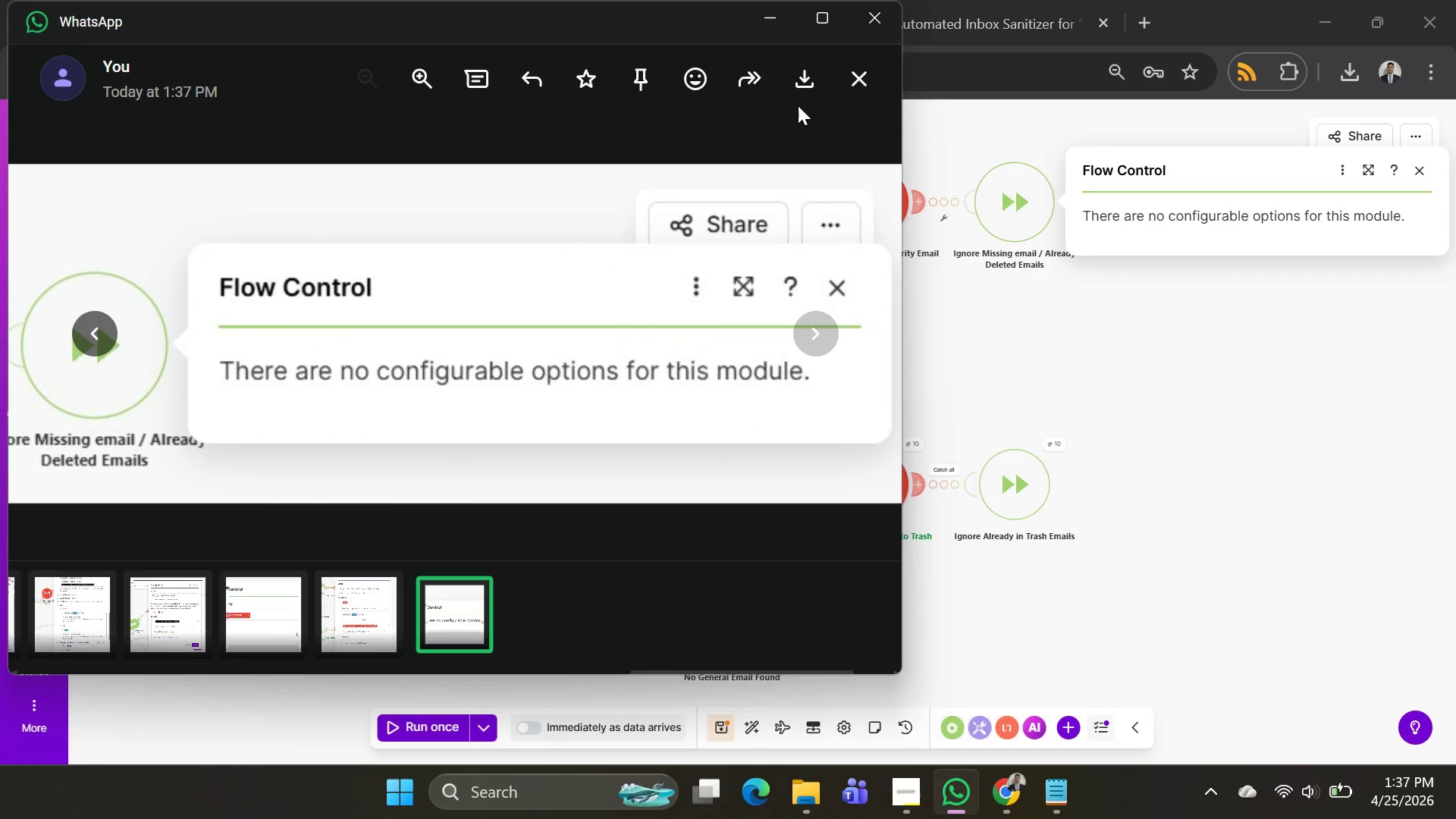 
left_click([788, 81])
 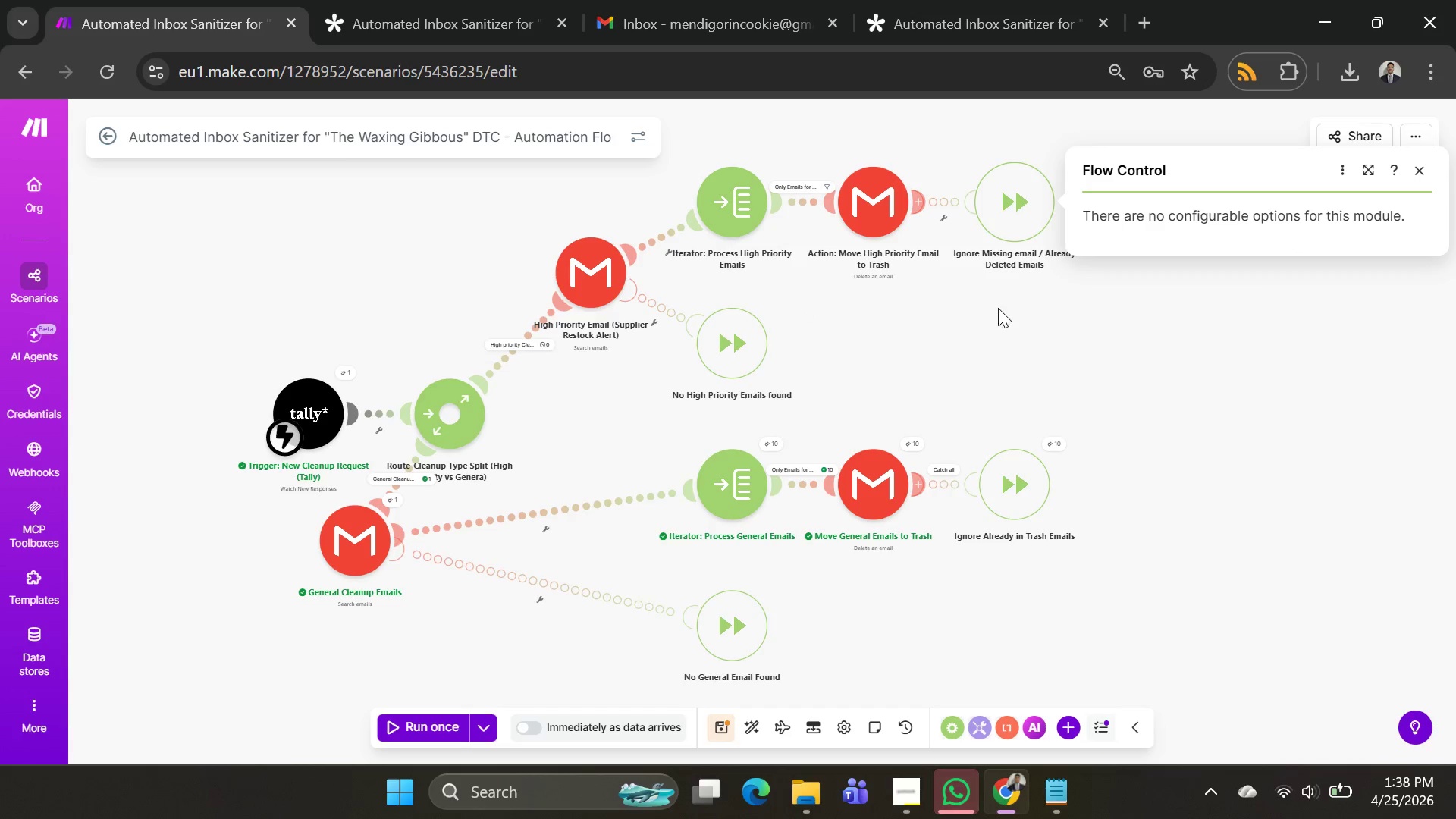 
right_click([1001, 226])
 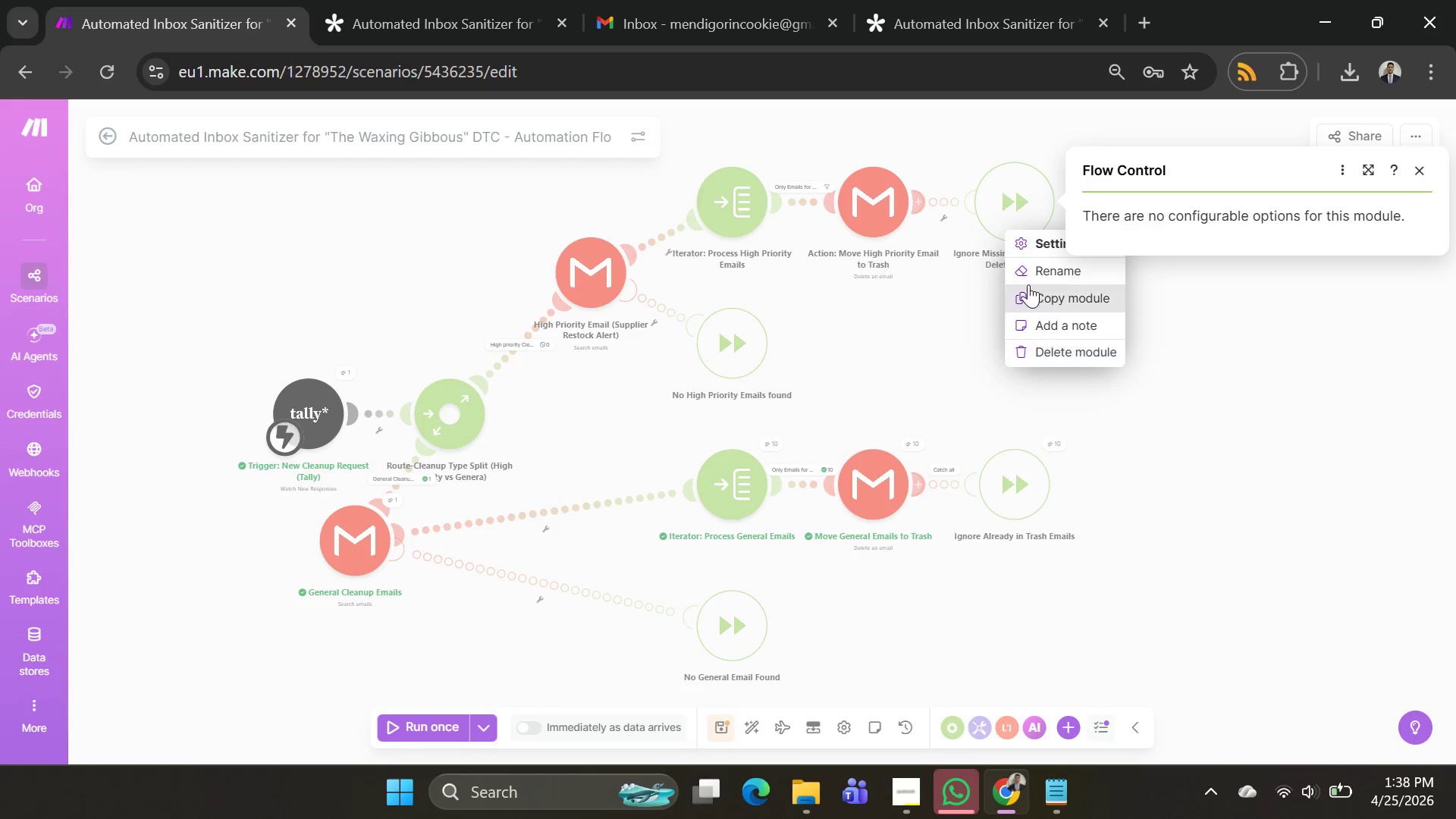 
left_click([1024, 256])
 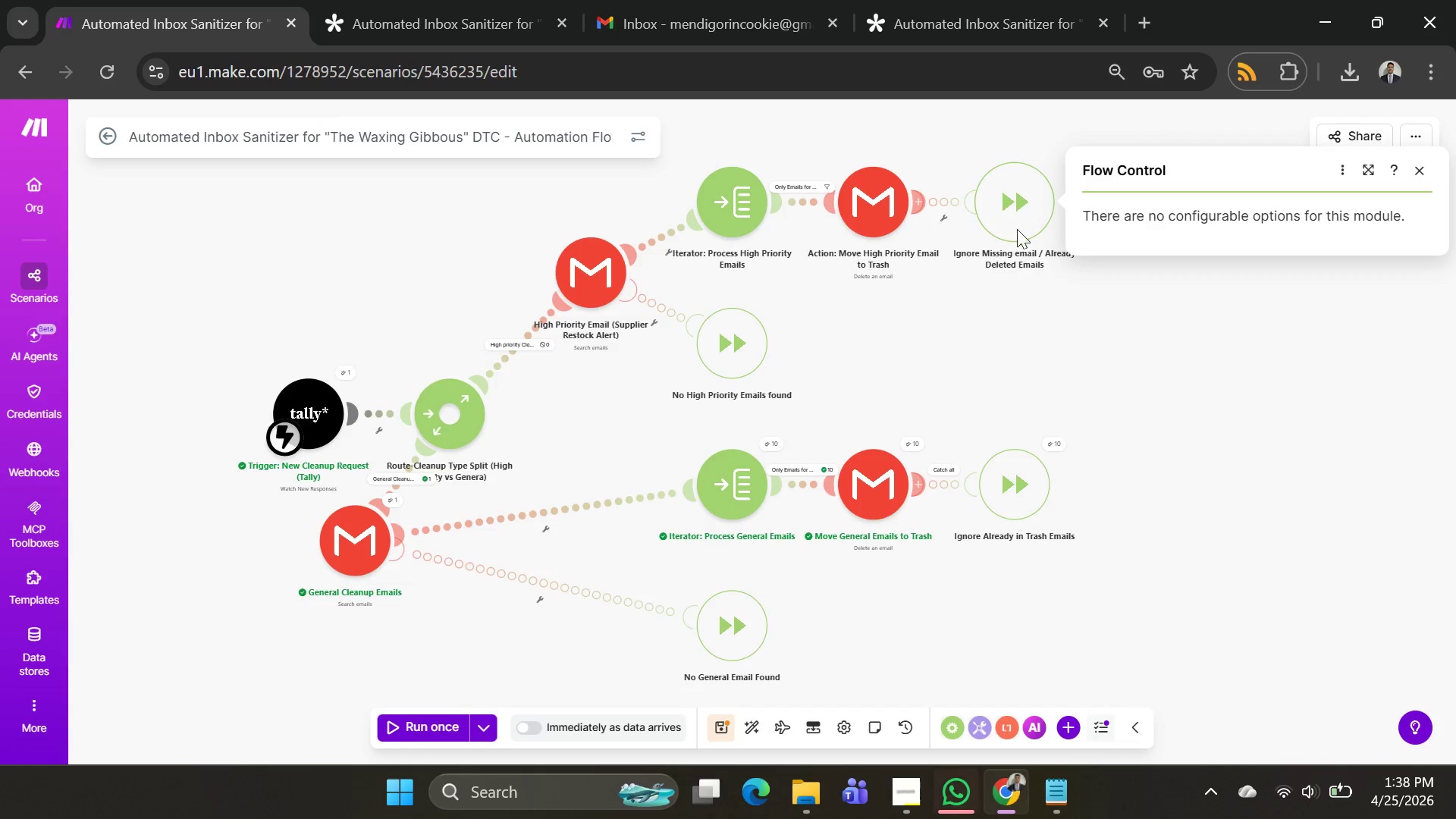 
right_click([1011, 210])
 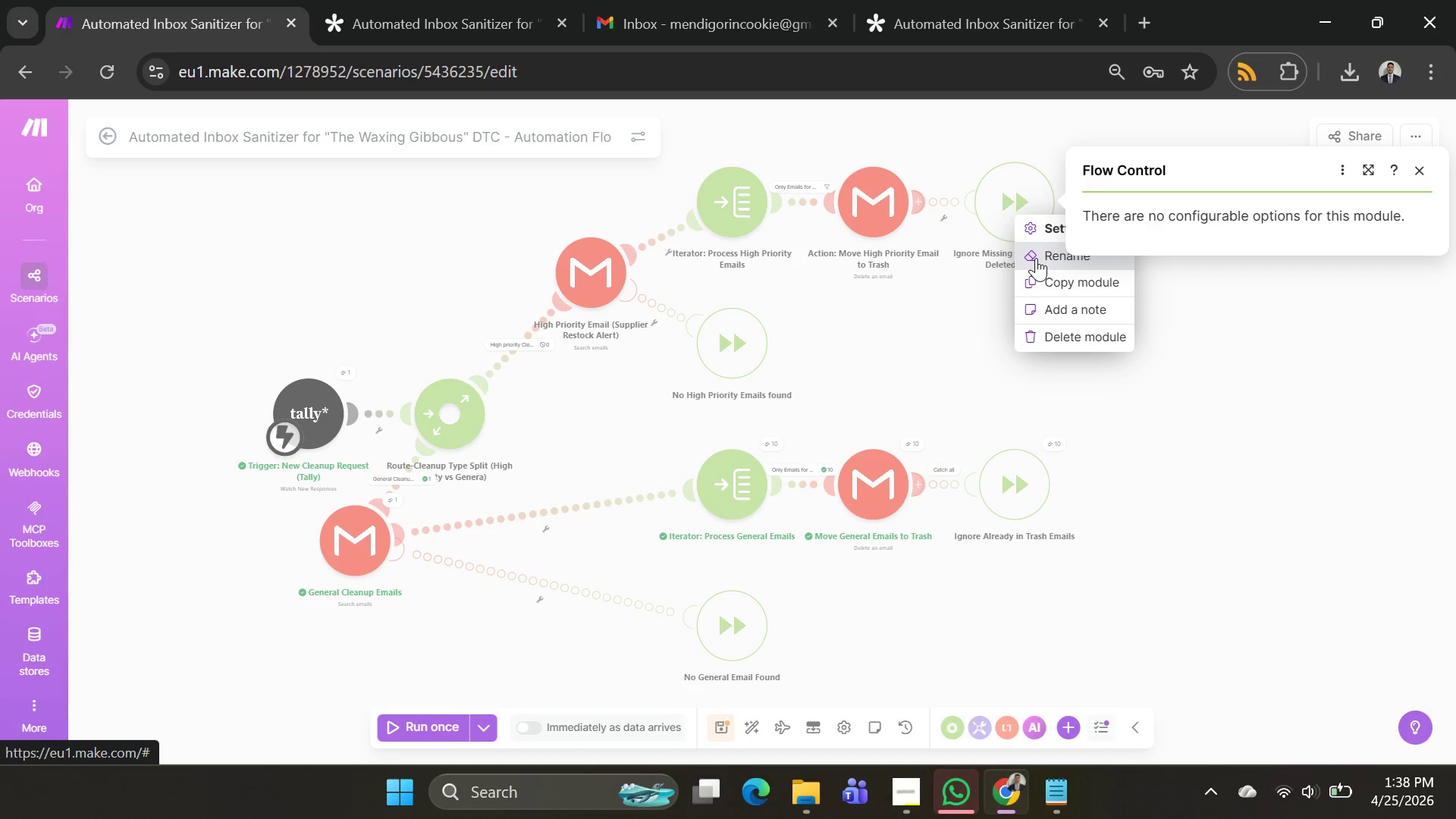 
left_click([1036, 258])
 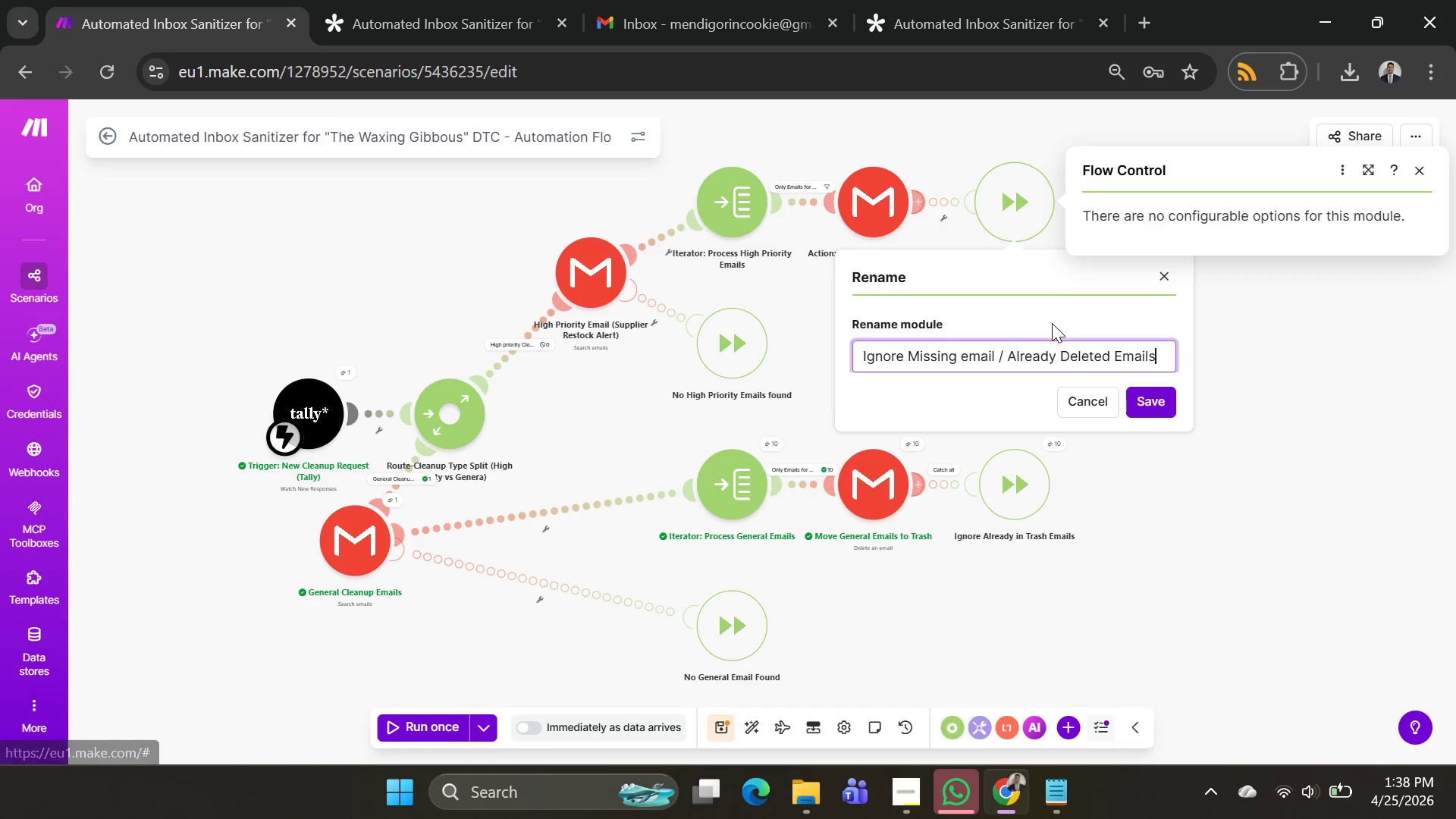 
key(Control+A)
 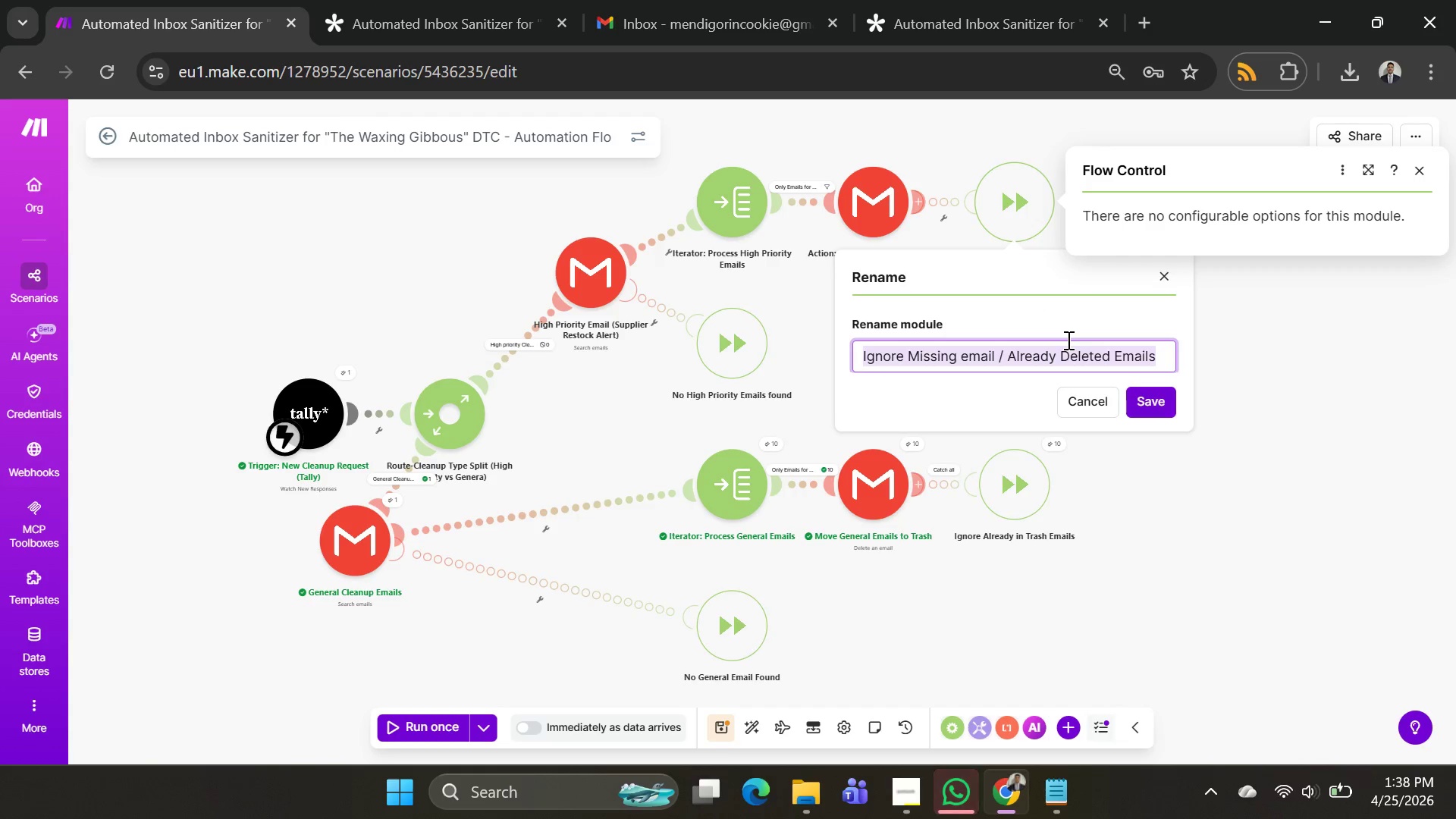 
key(Control+C)
 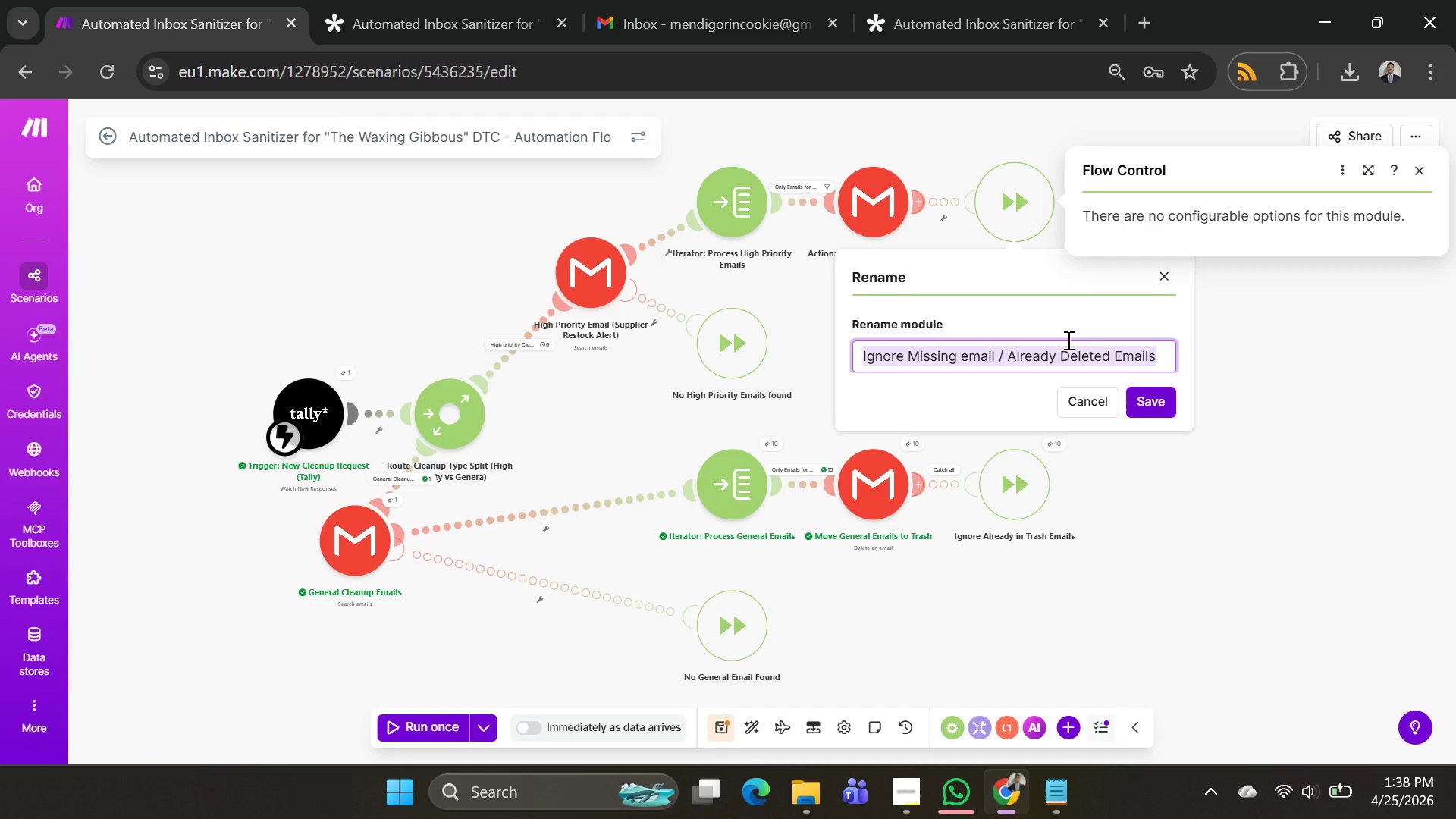 
key(Control+C)
 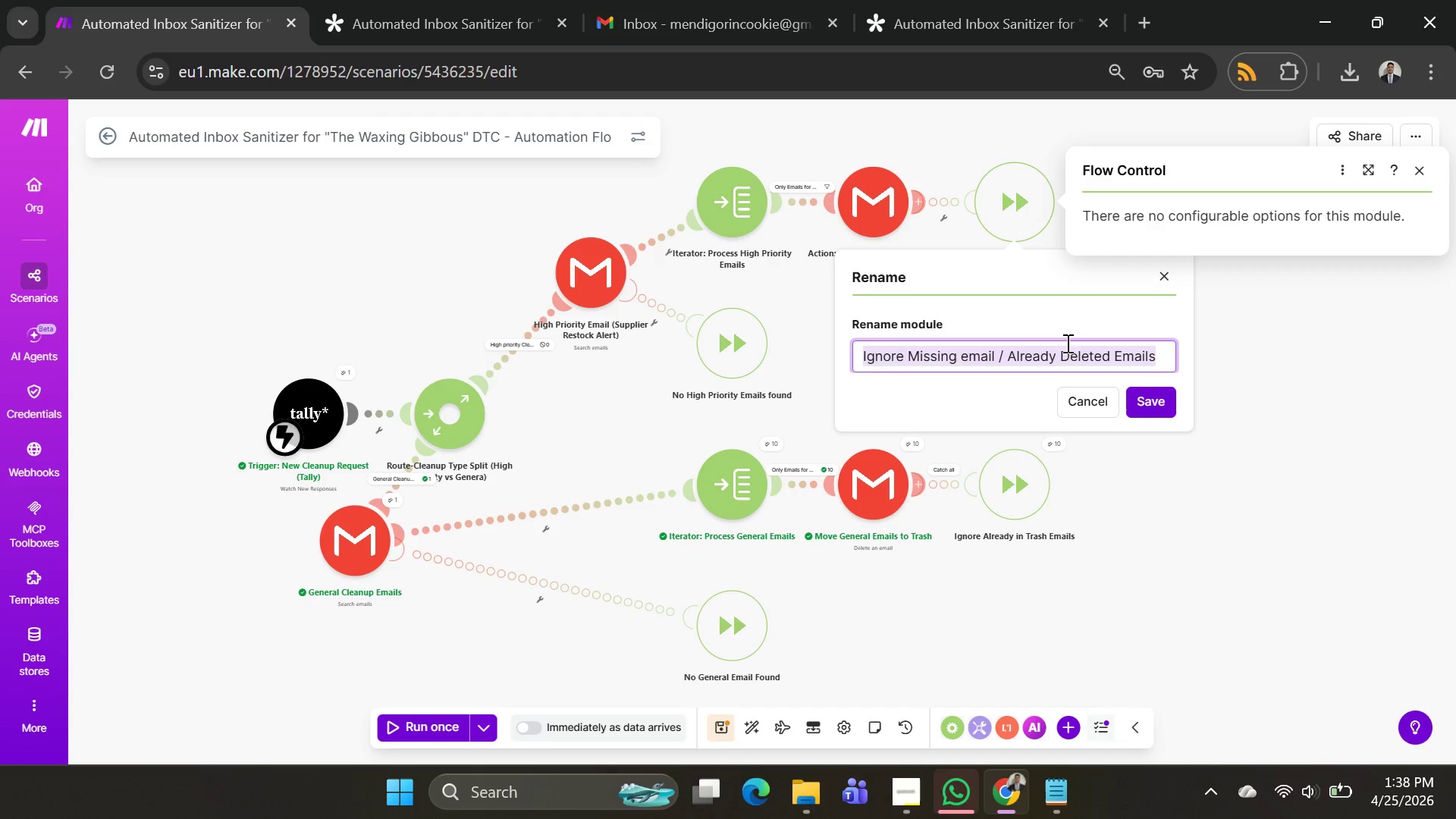 
key(Alt+AltLeft)
 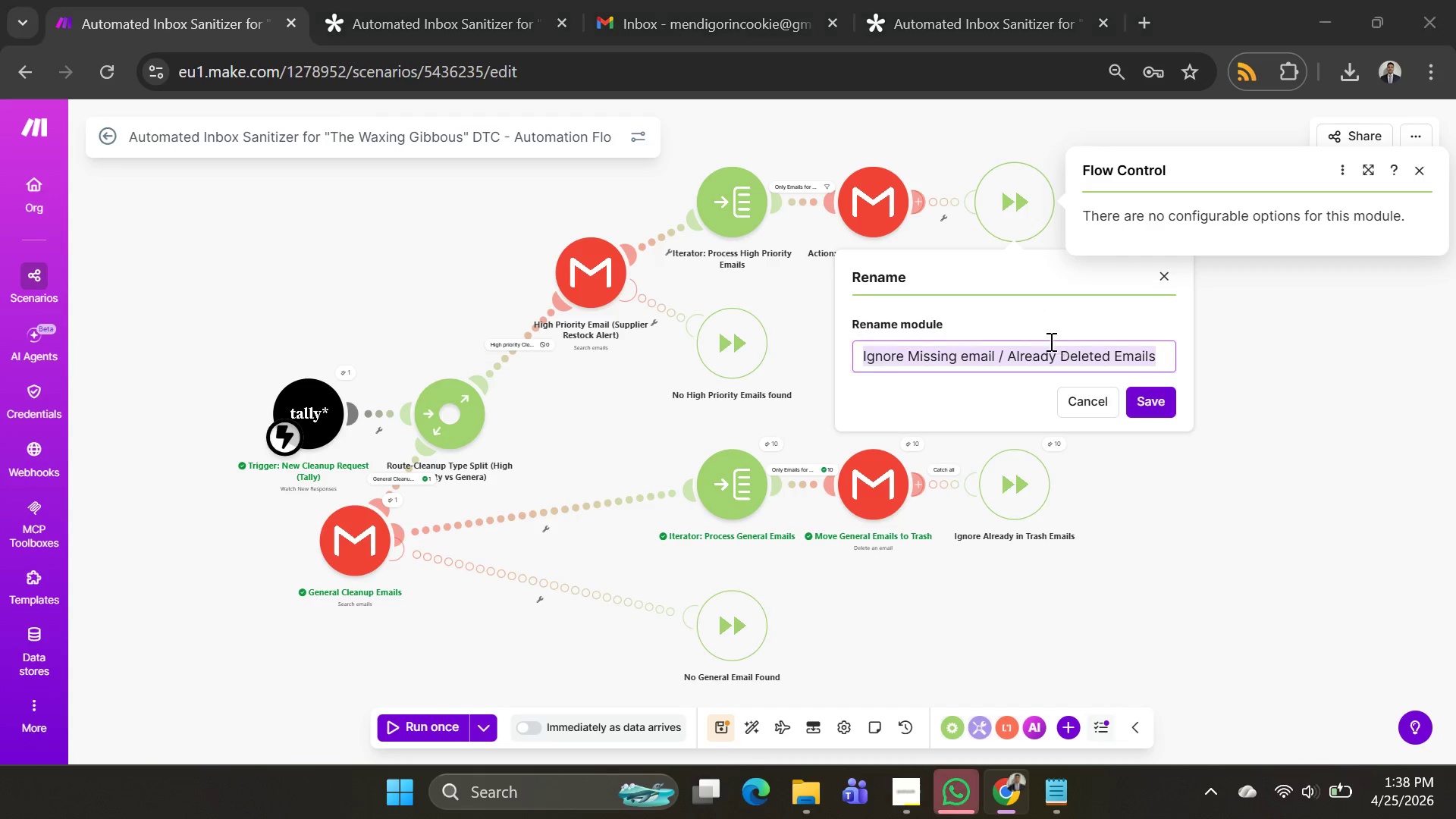 
key(Alt+Tab)
 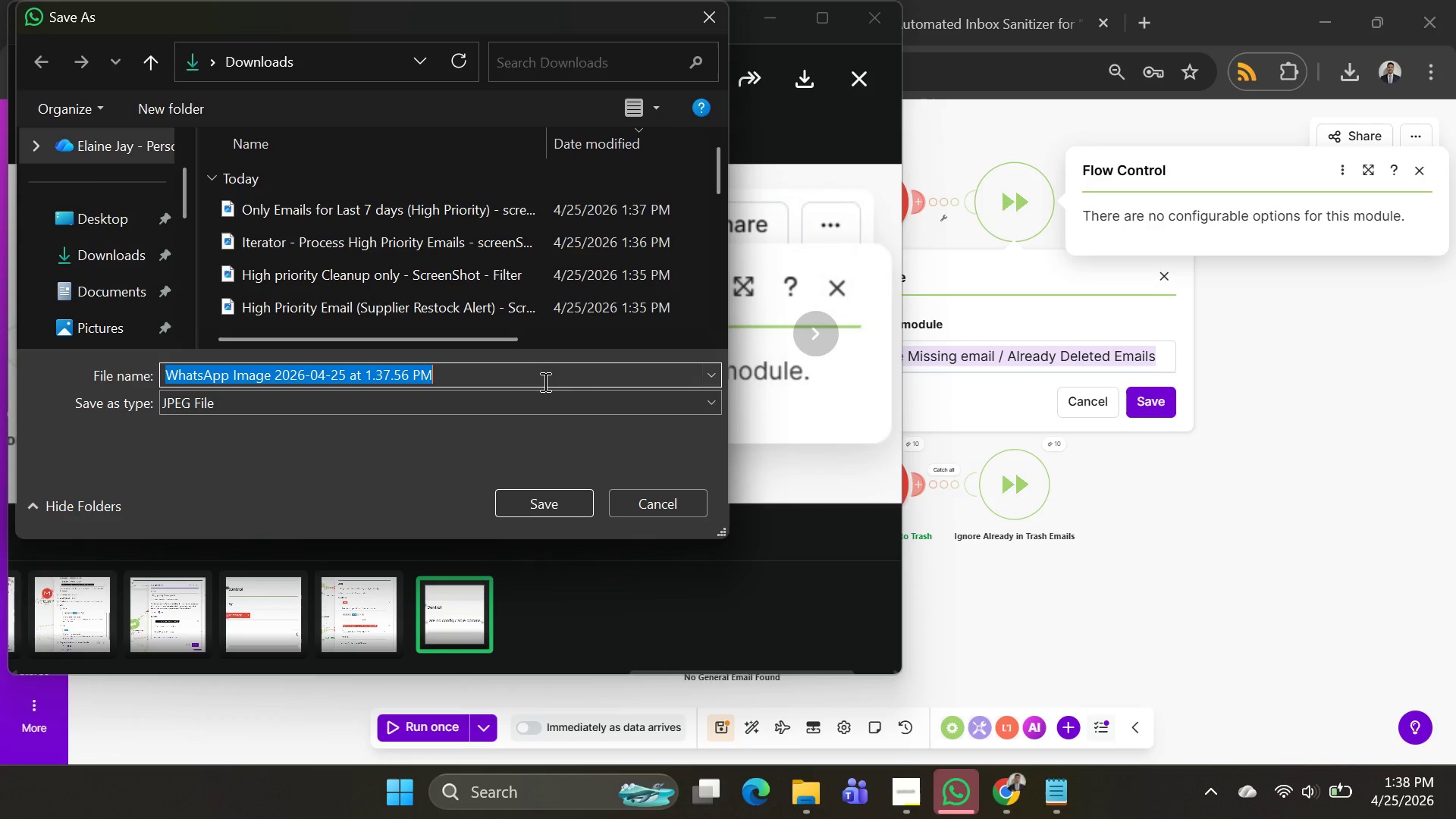 
key(Control+V)
 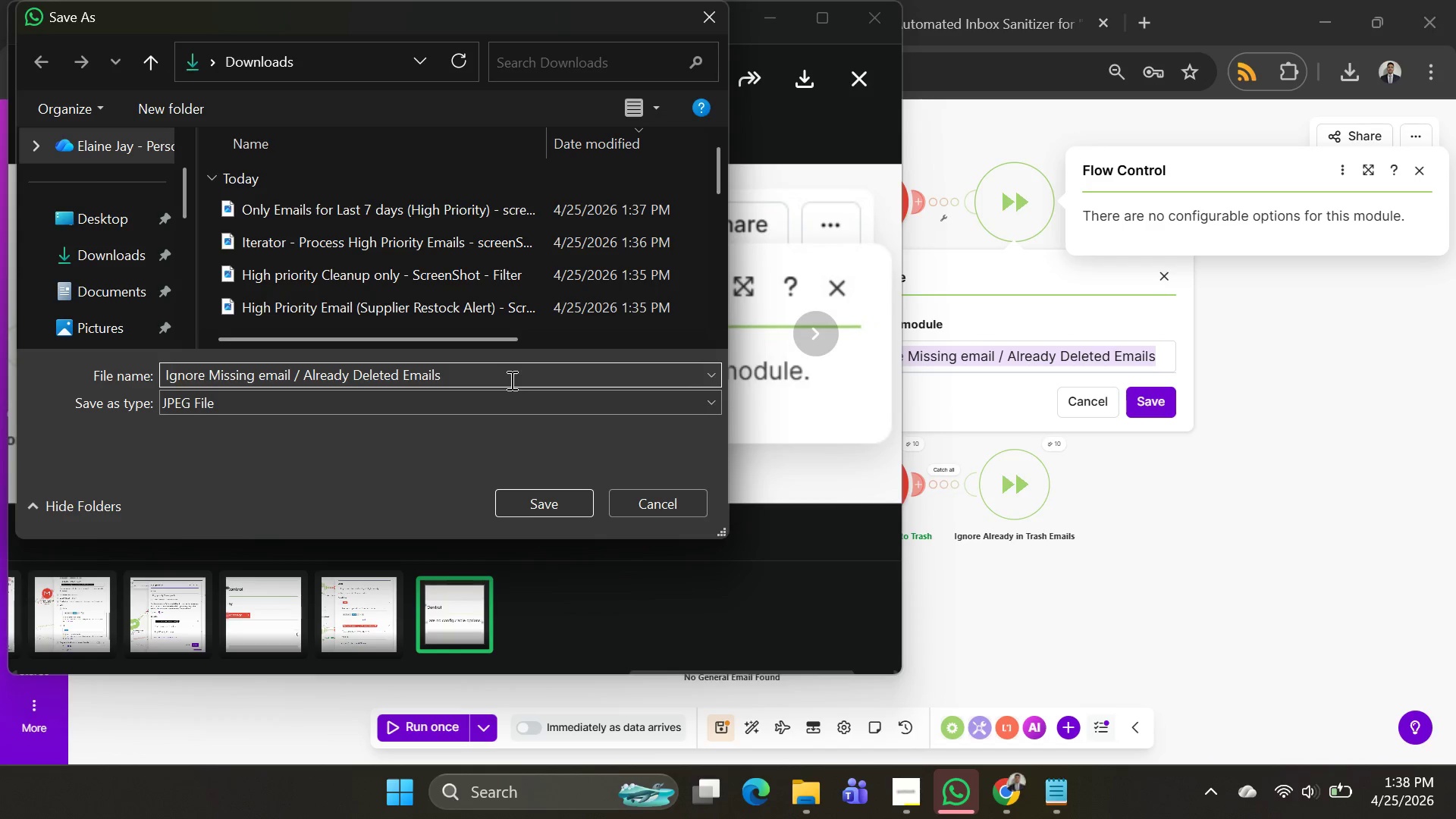 
type( - screen )
key(Backspace)
type(shot)
 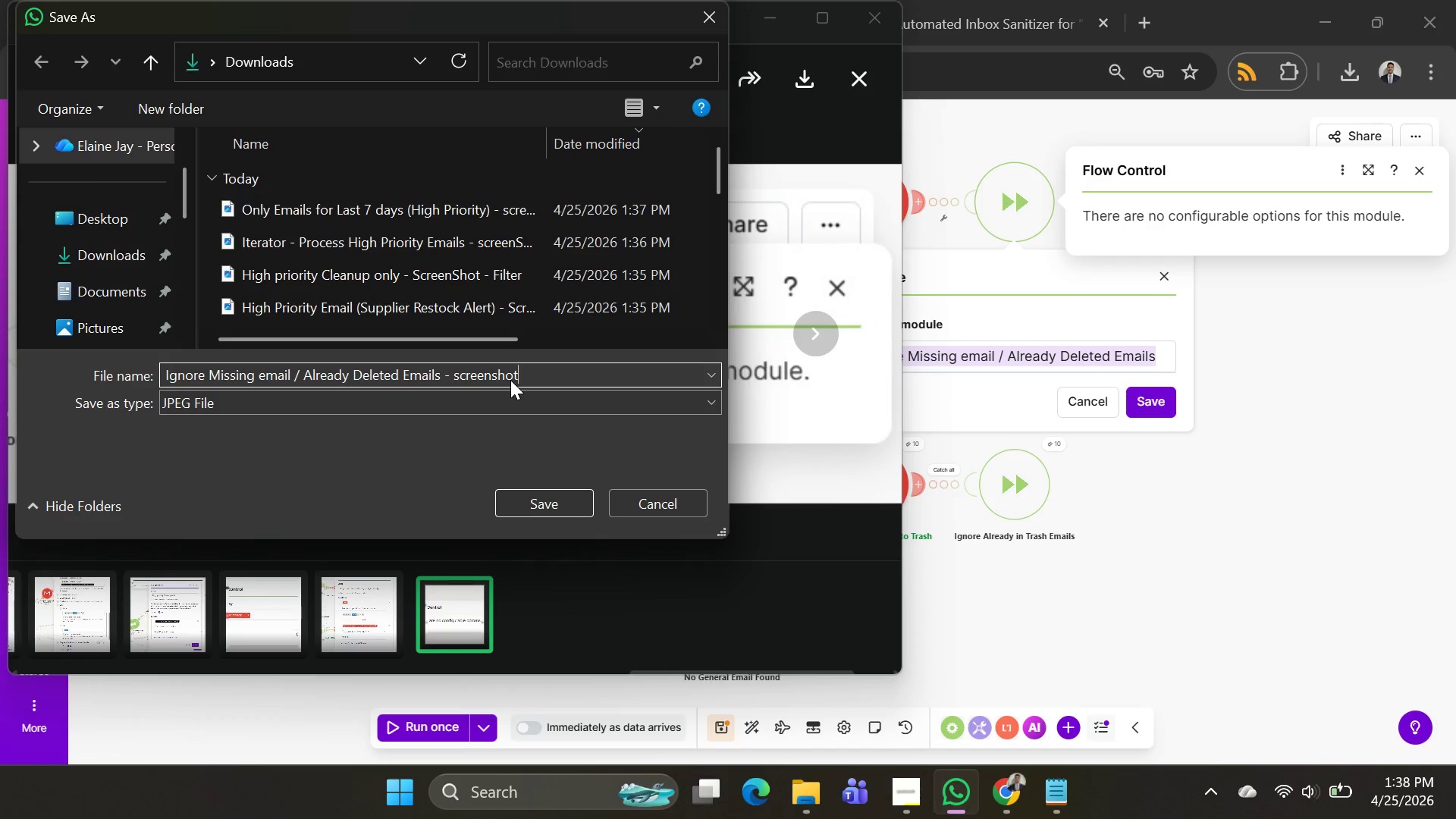 
key(Enter)
 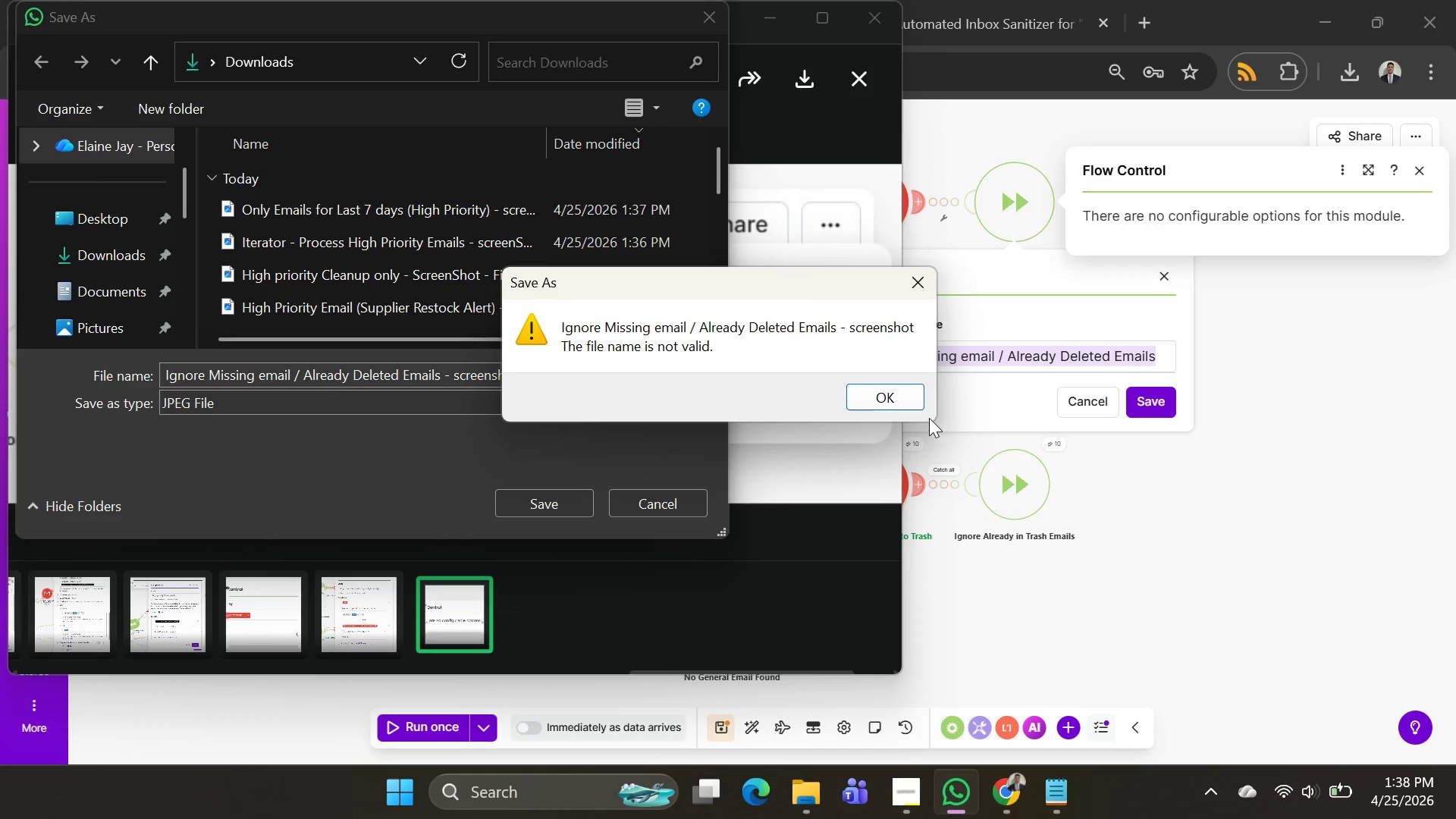 
left_click([895, 401])
 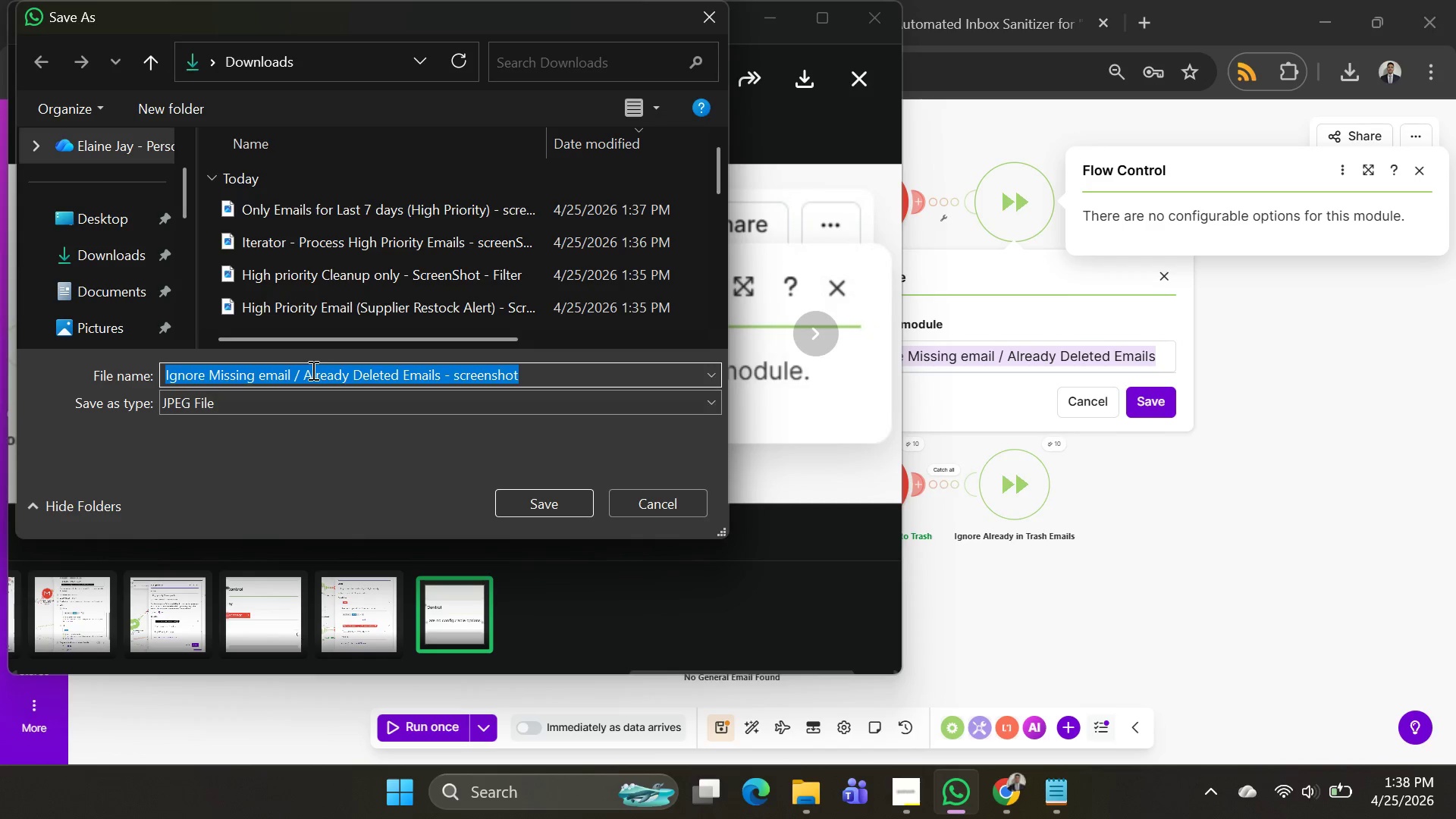 
left_click([304, 373])
 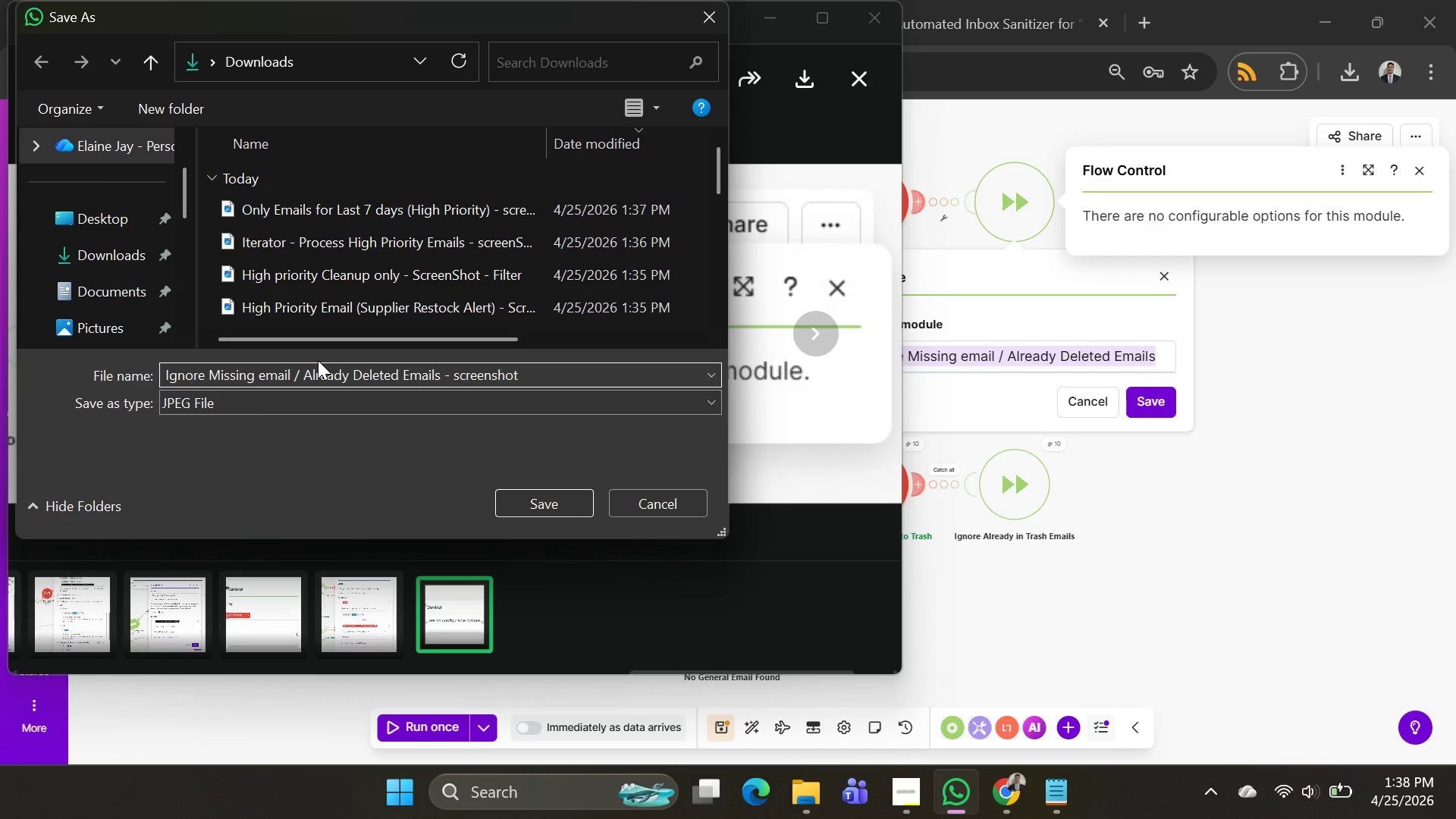 
key(Backspace)
key(Backspace)
type(or )
 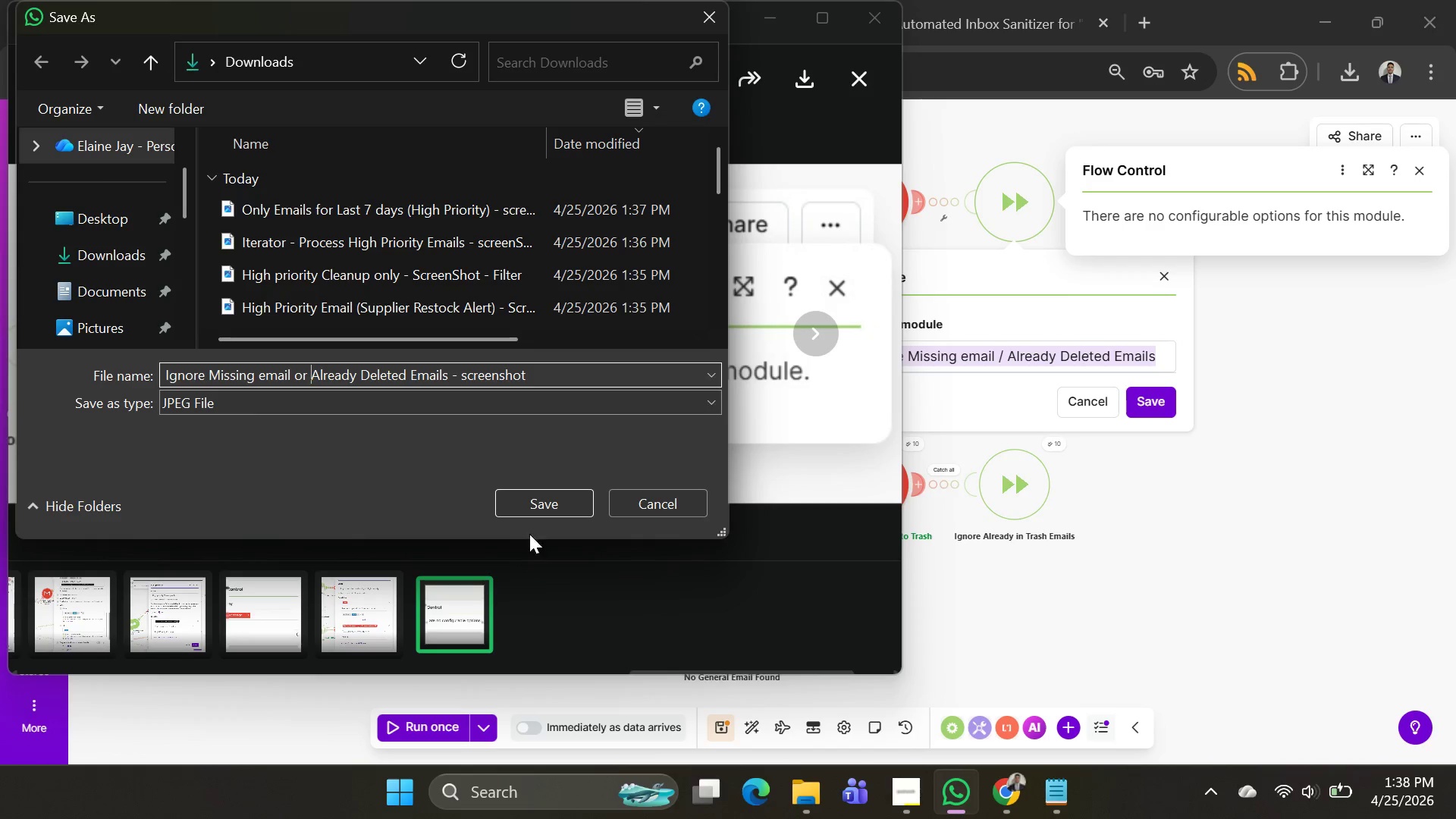 
left_click([536, 508])
 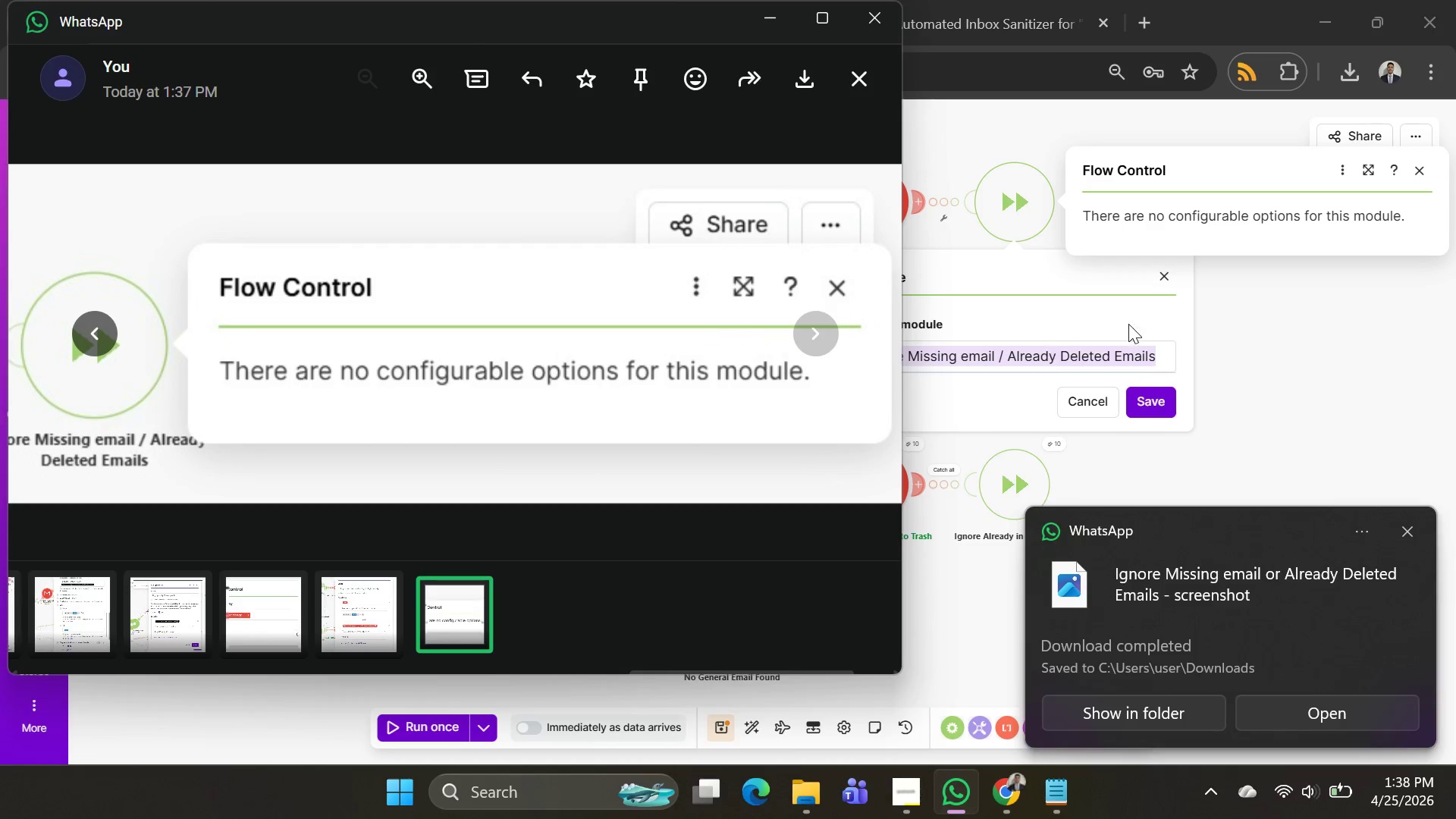 
left_click([1313, 318])
 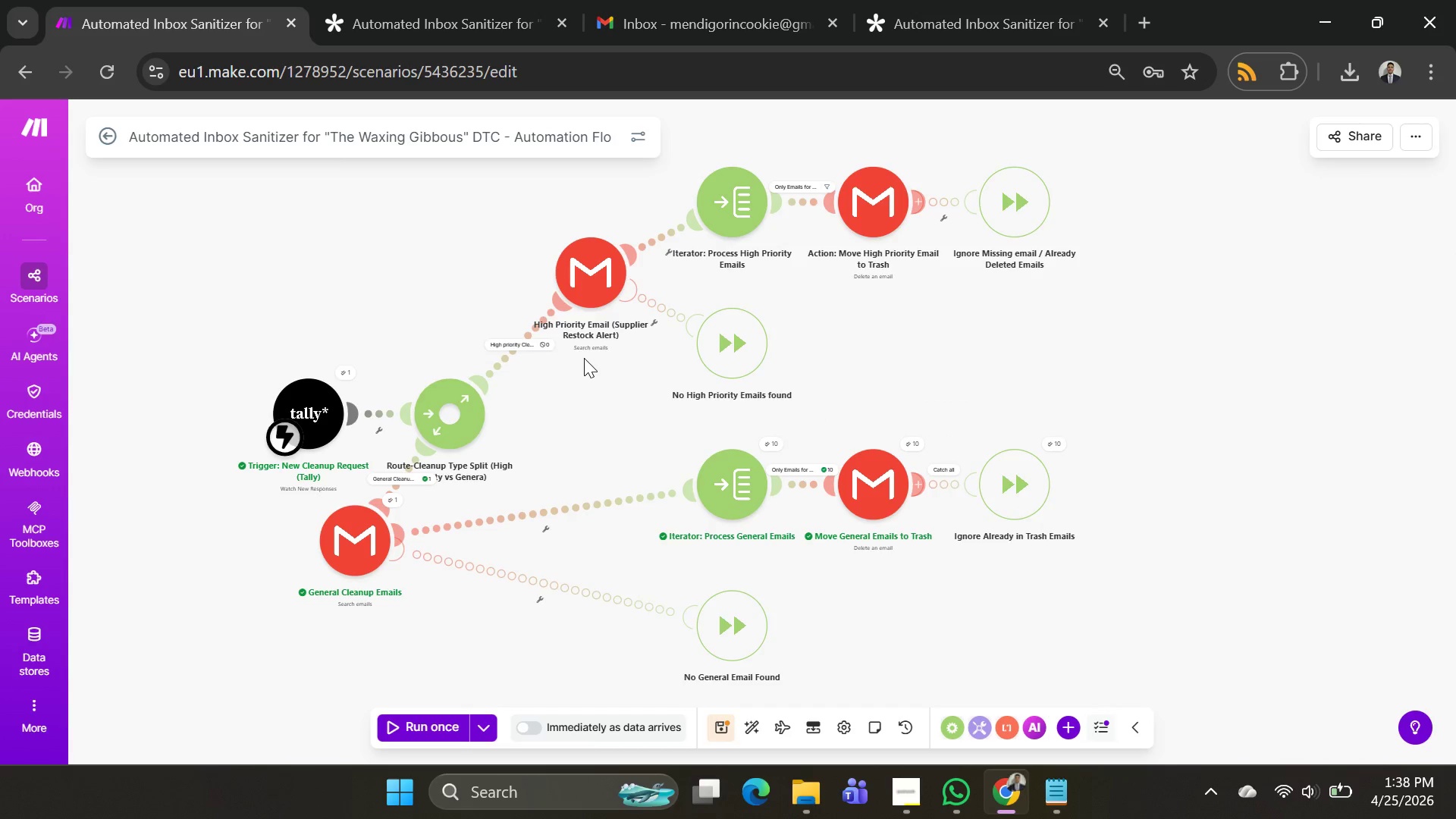 
right_click([724, 325])
 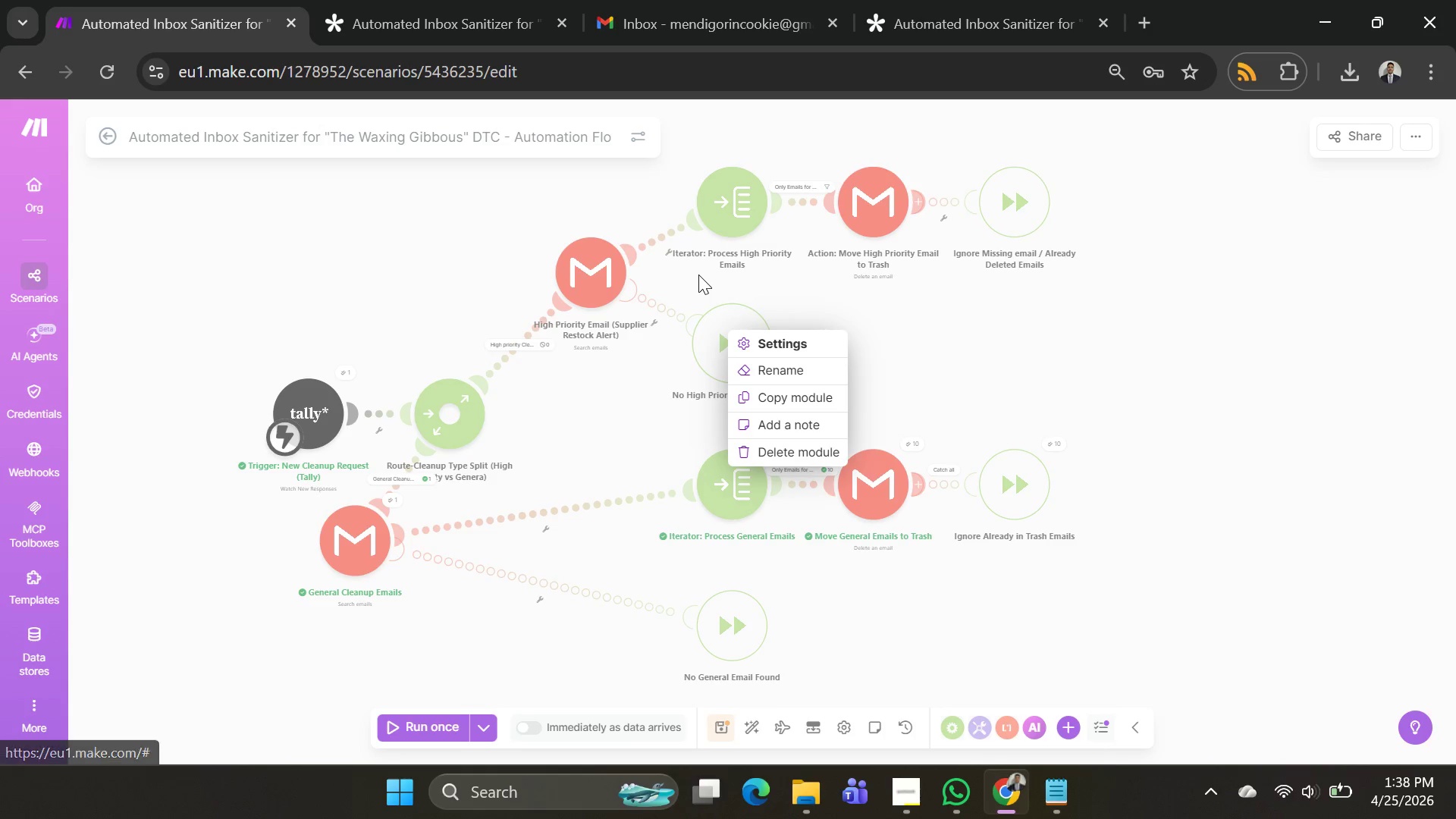 
double_click([728, 327])
 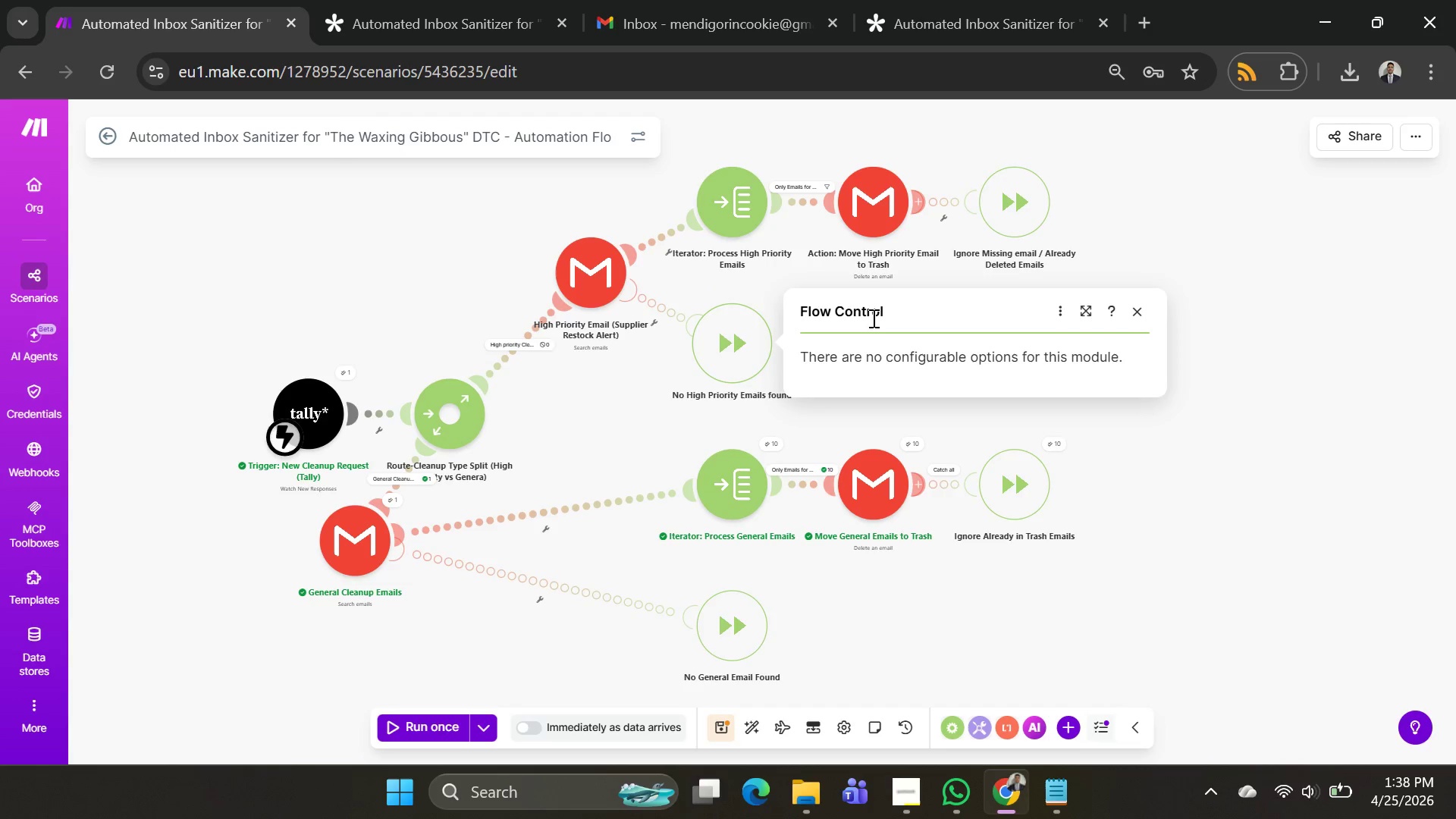 
key(PrintScreen)
 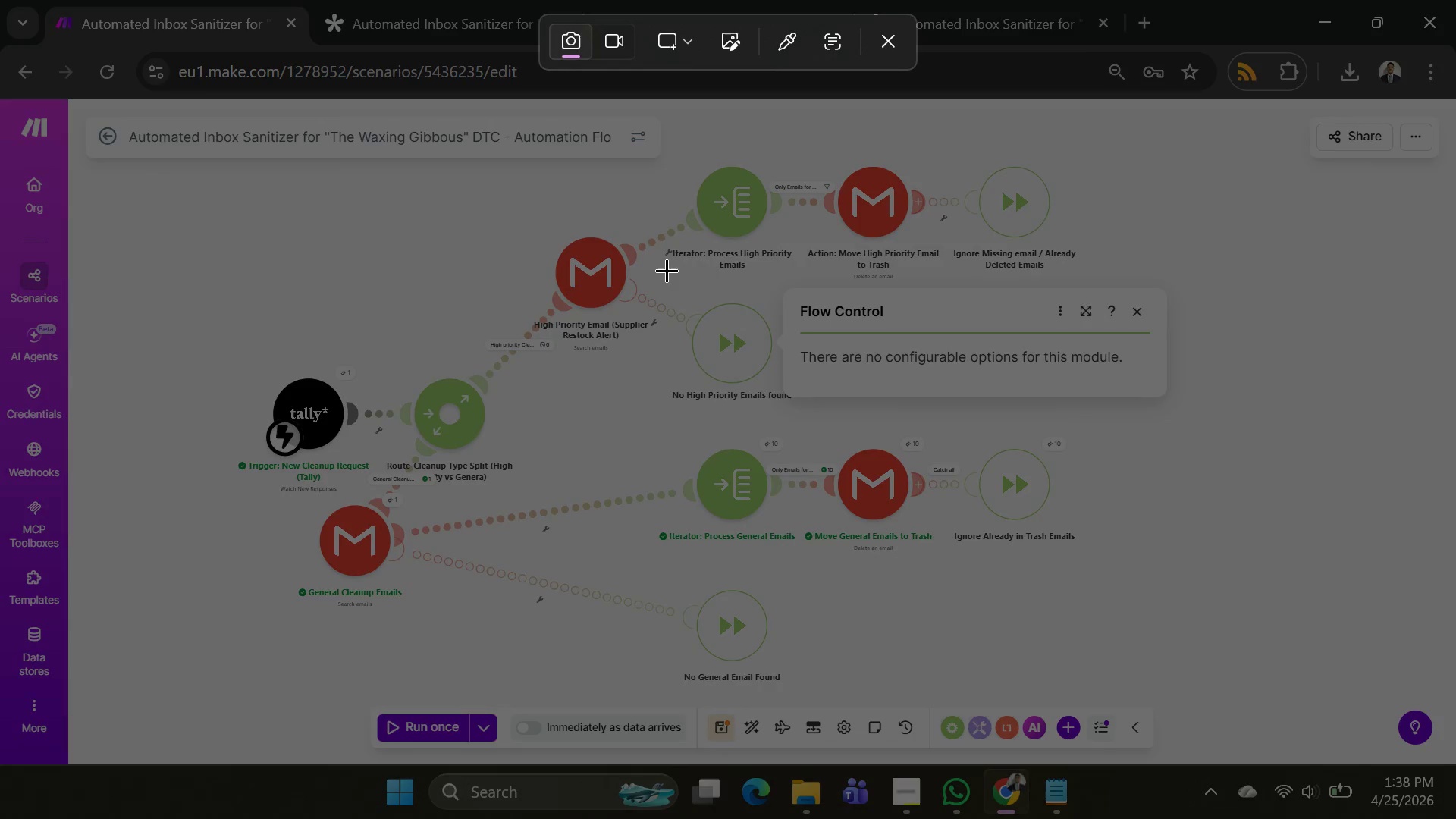 
left_click_drag(start_coordinate=[662, 267], to_coordinate=[1189, 418])
 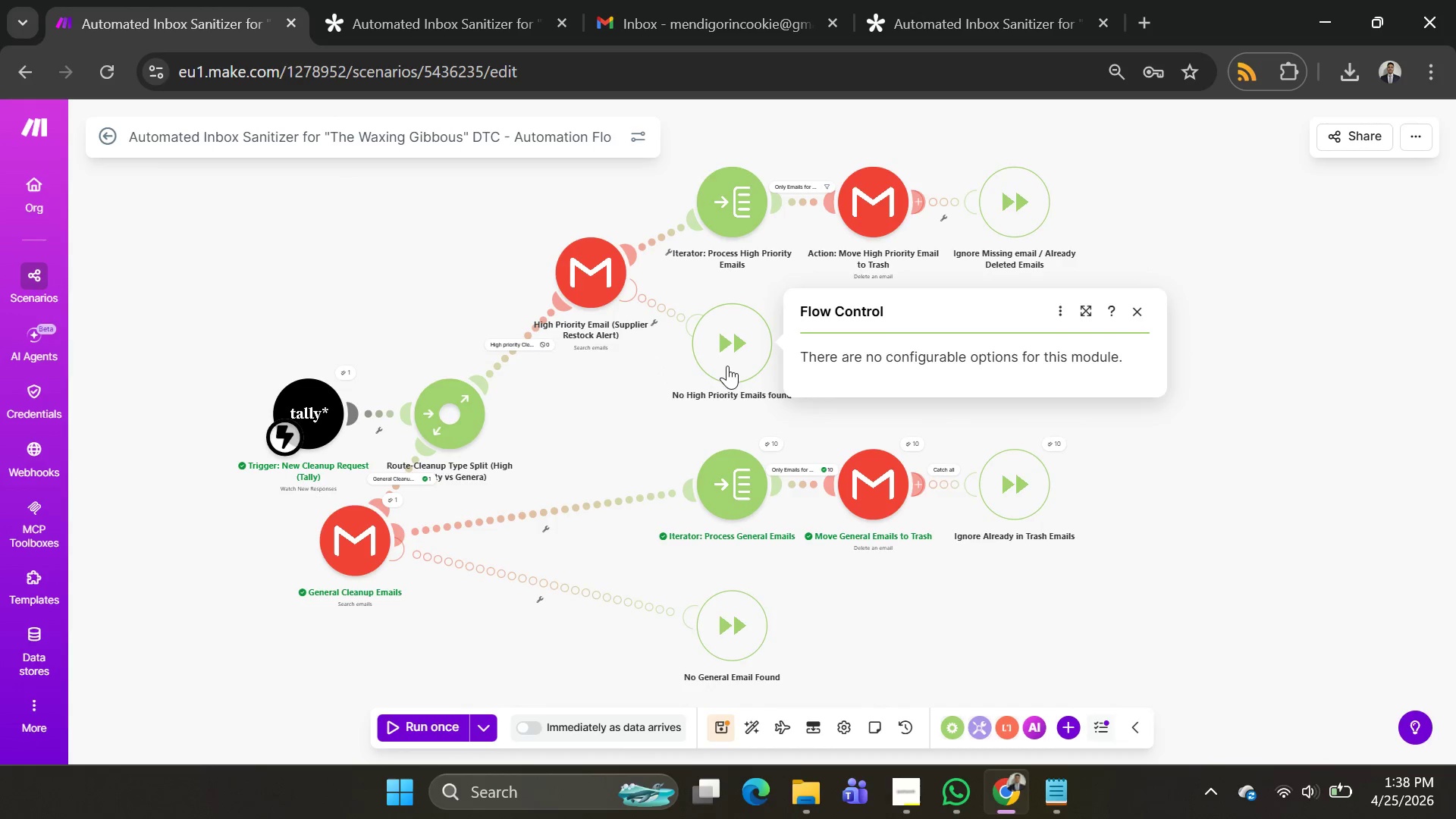 
right_click([726, 357])
 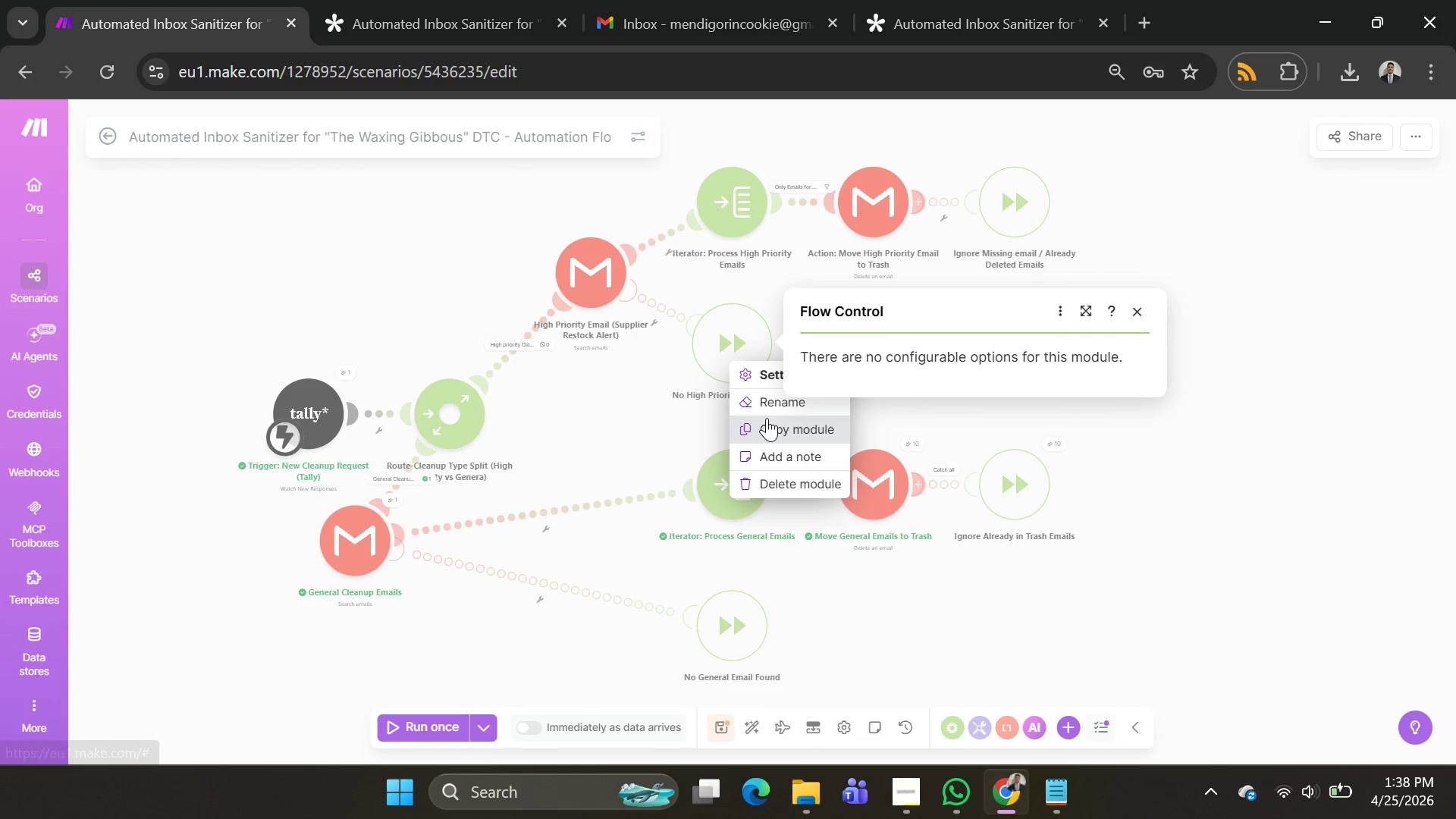 
left_click([767, 405])
 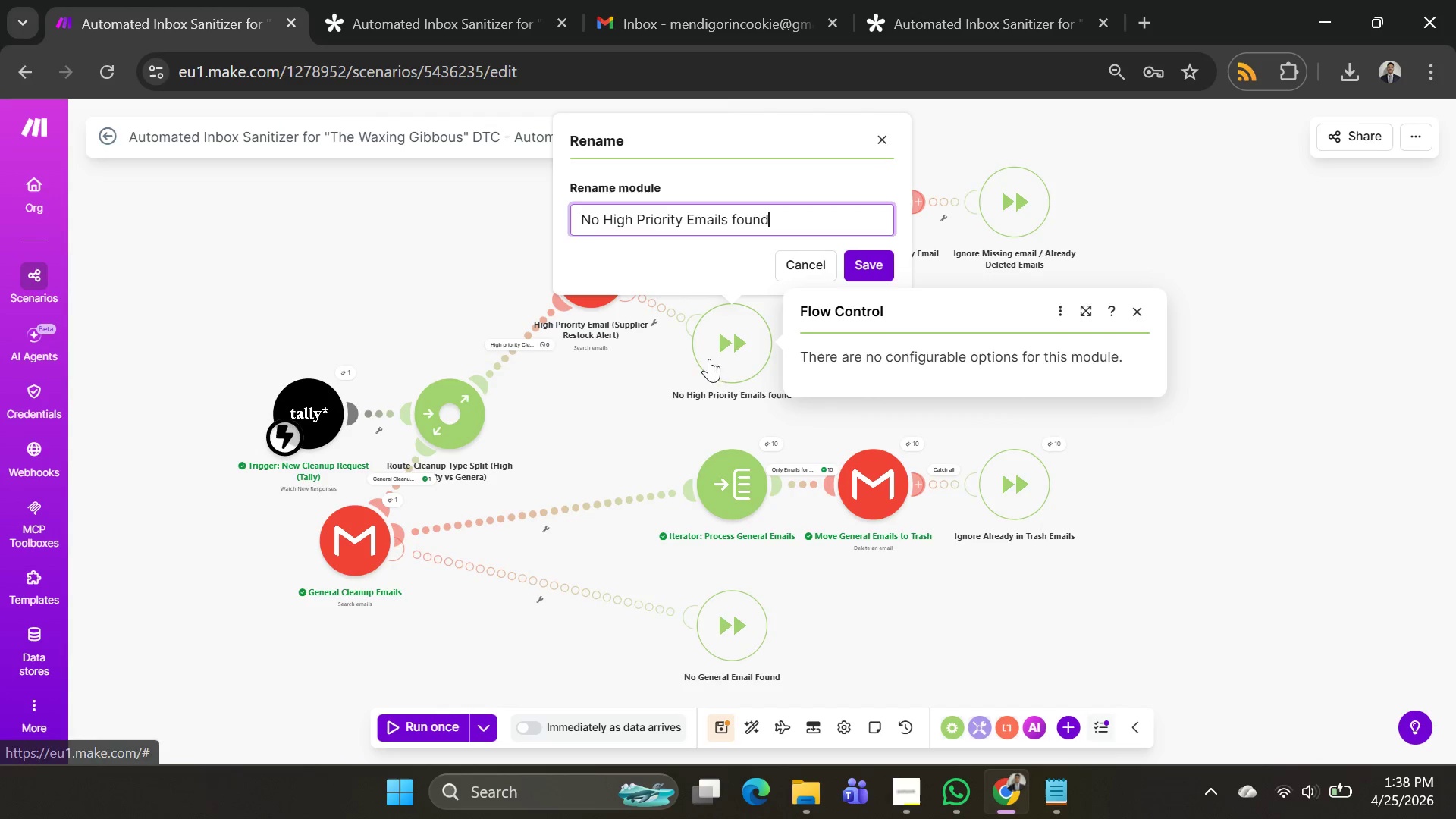 
key(Control+A)
 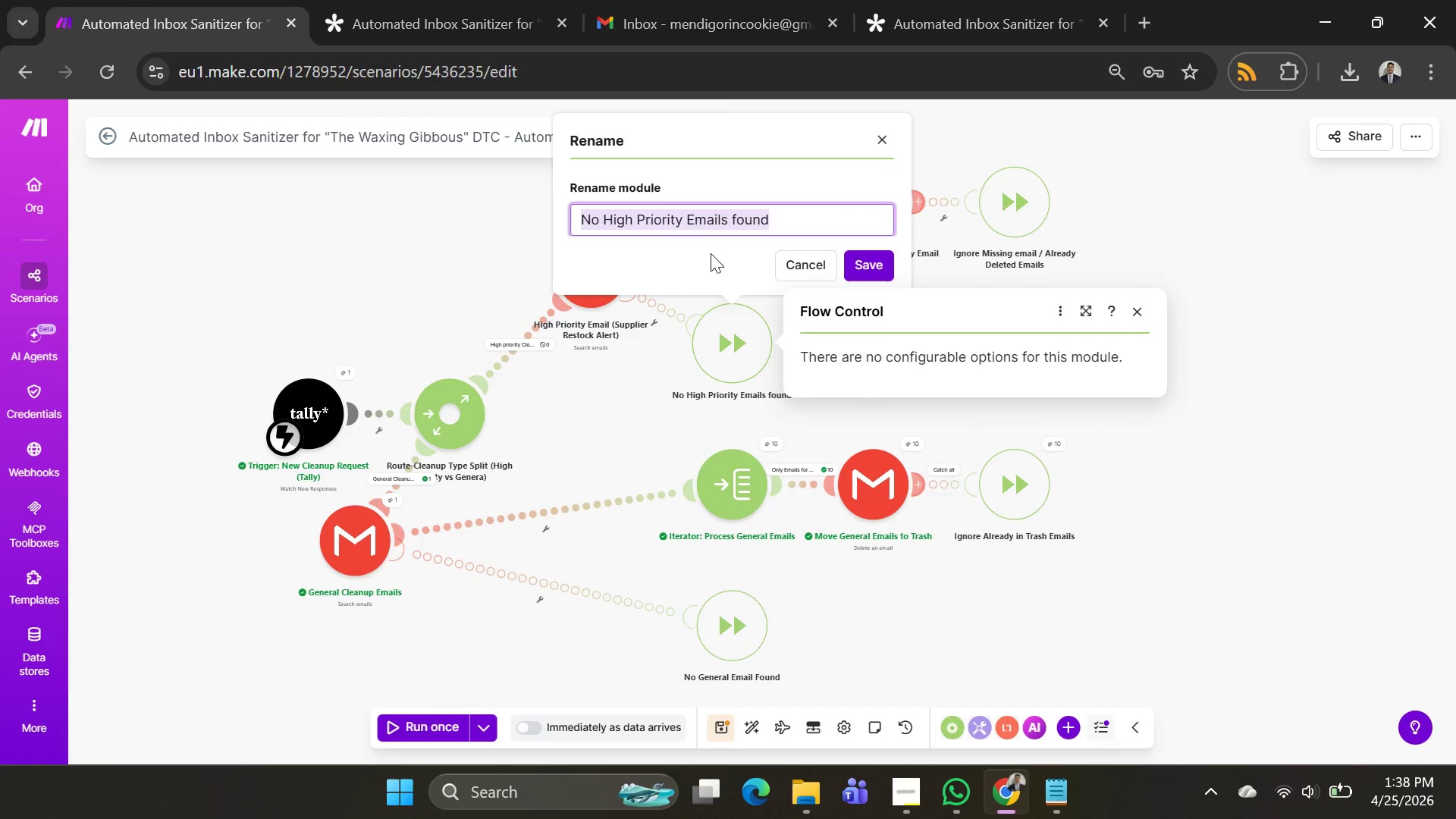 
key(Control+C)
 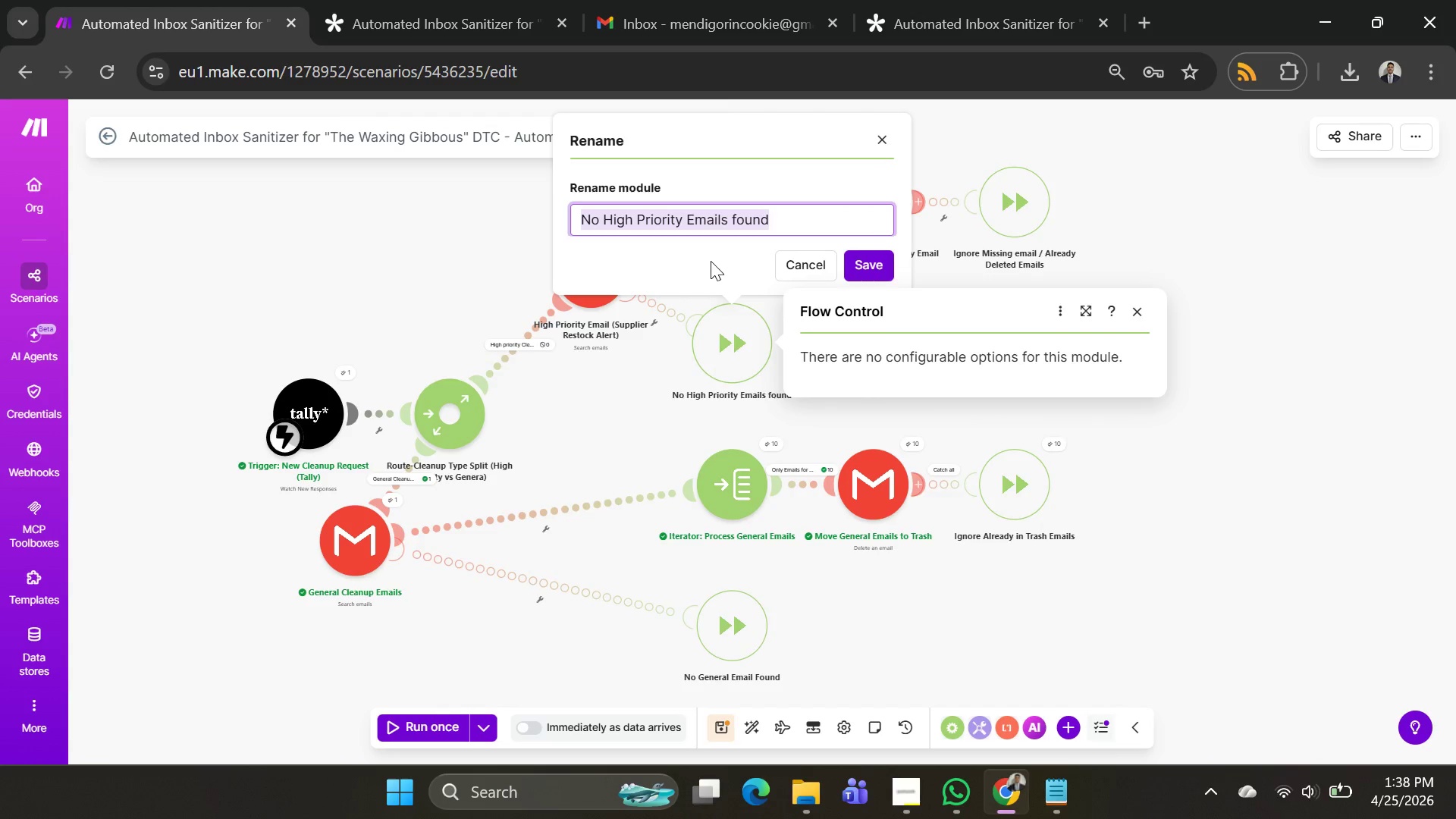 
key(Control+C)
 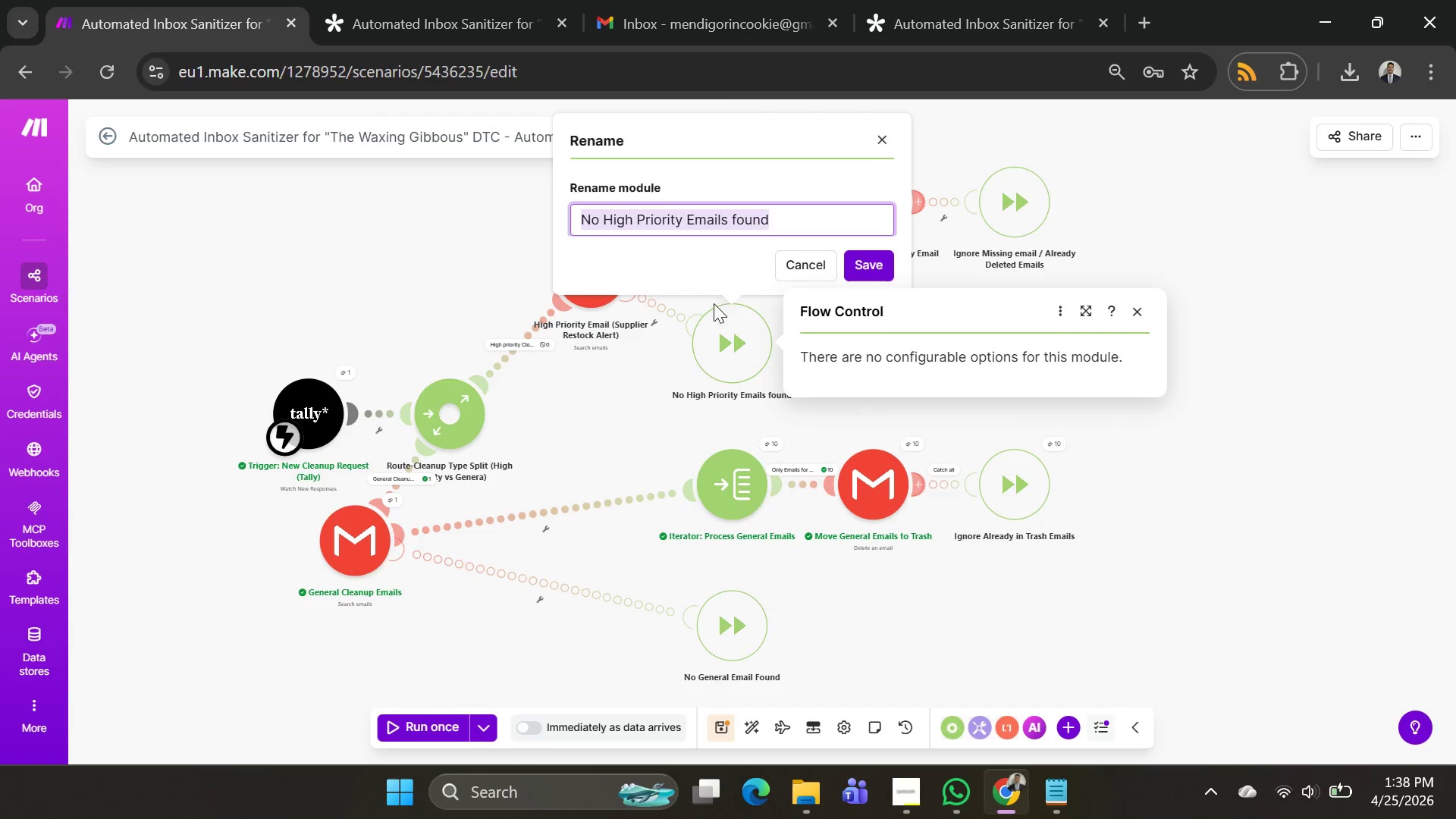 
key(Control+C)
 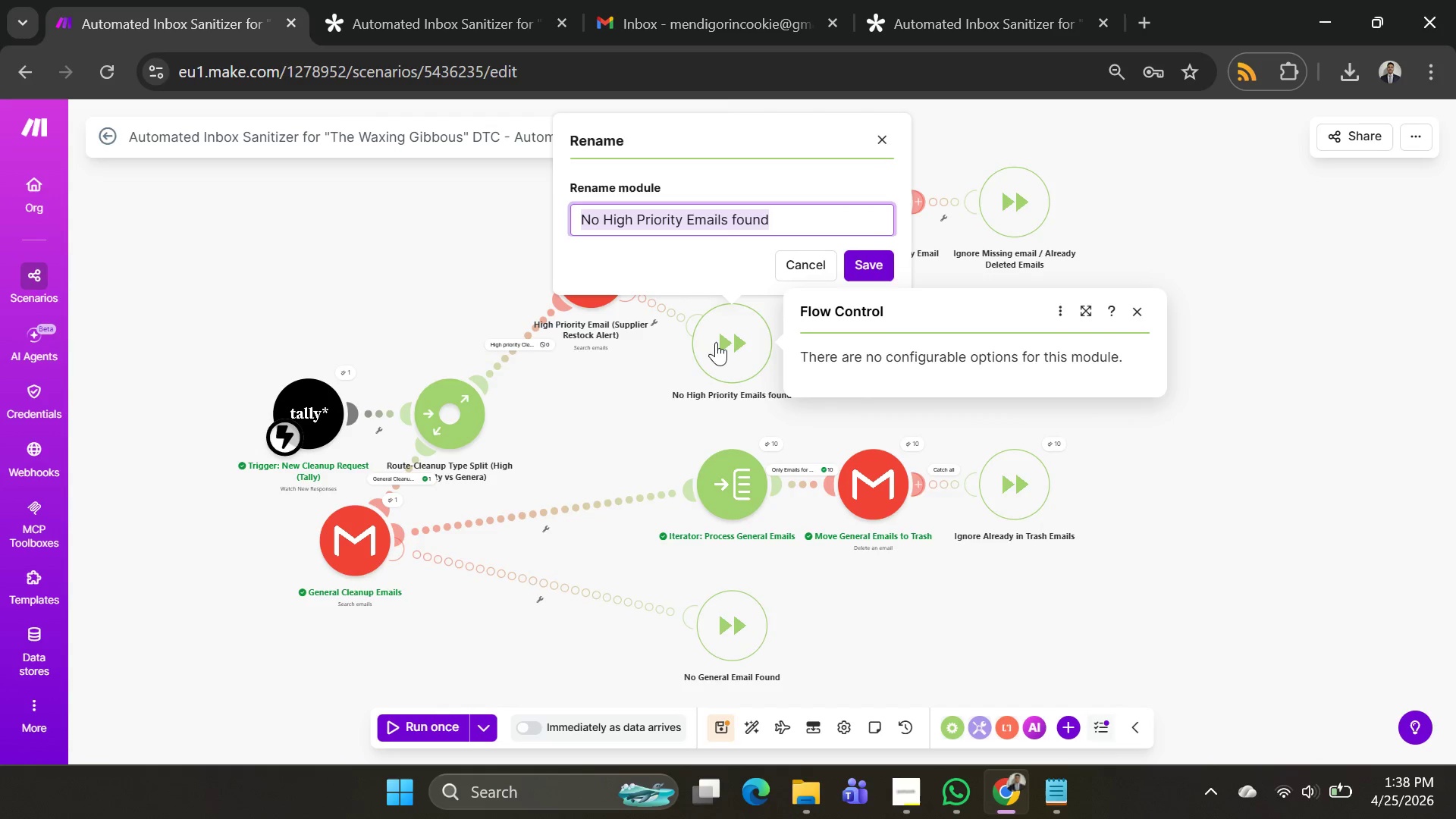 
key(Alt+AltLeft)
 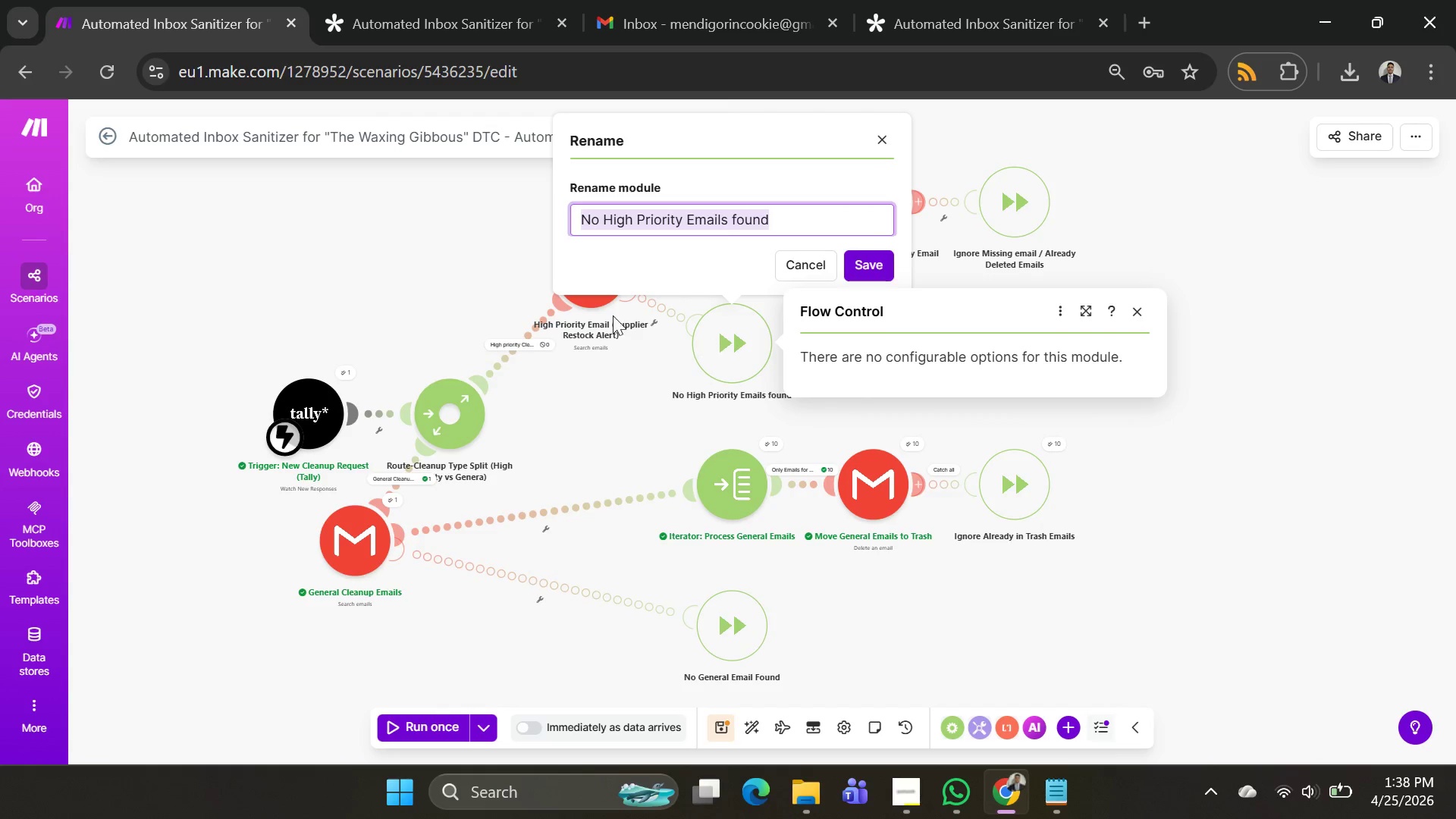 
key(Alt+Tab)
 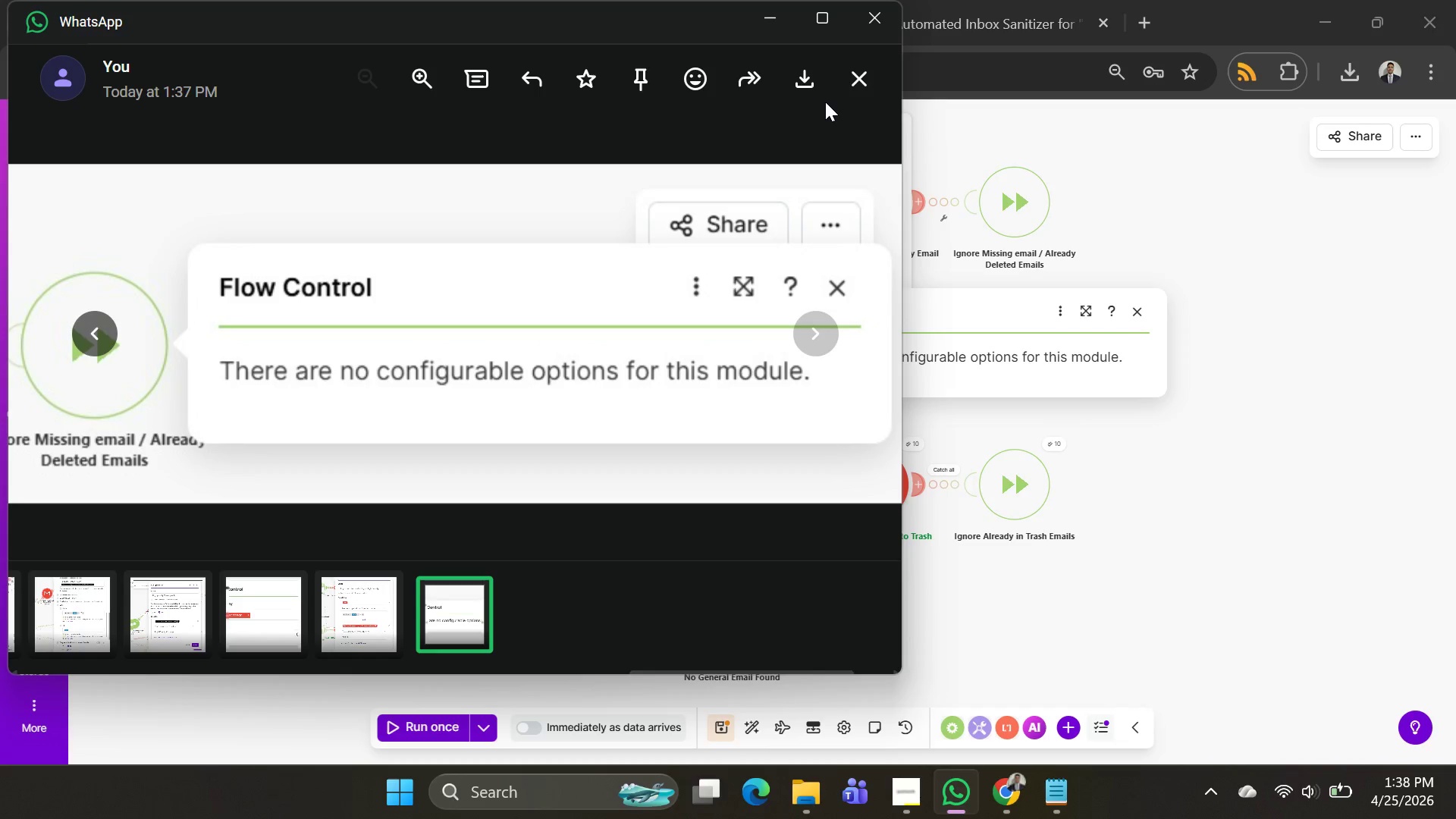 
left_click([869, 75])
 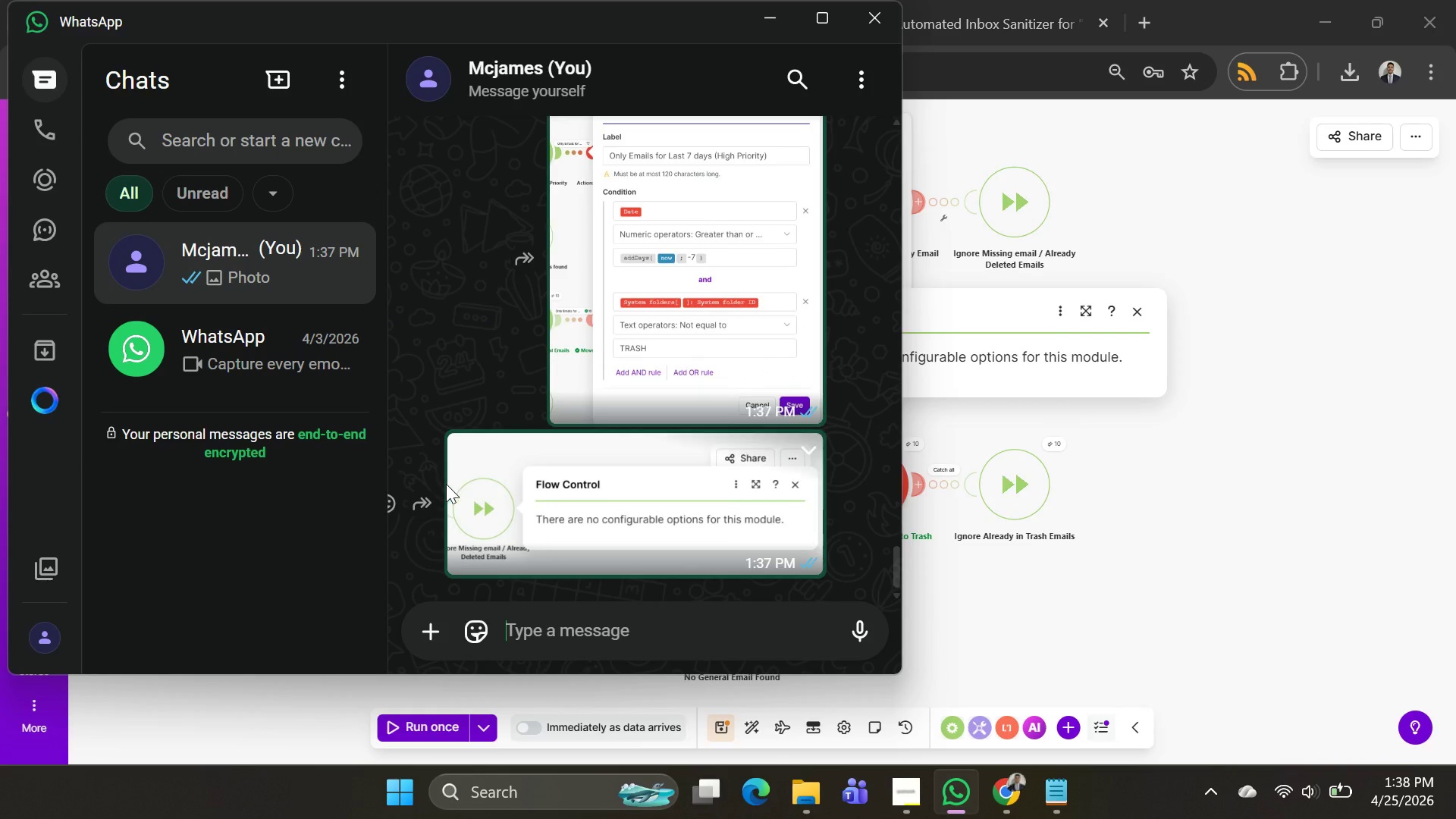 
left_click([545, 511])
 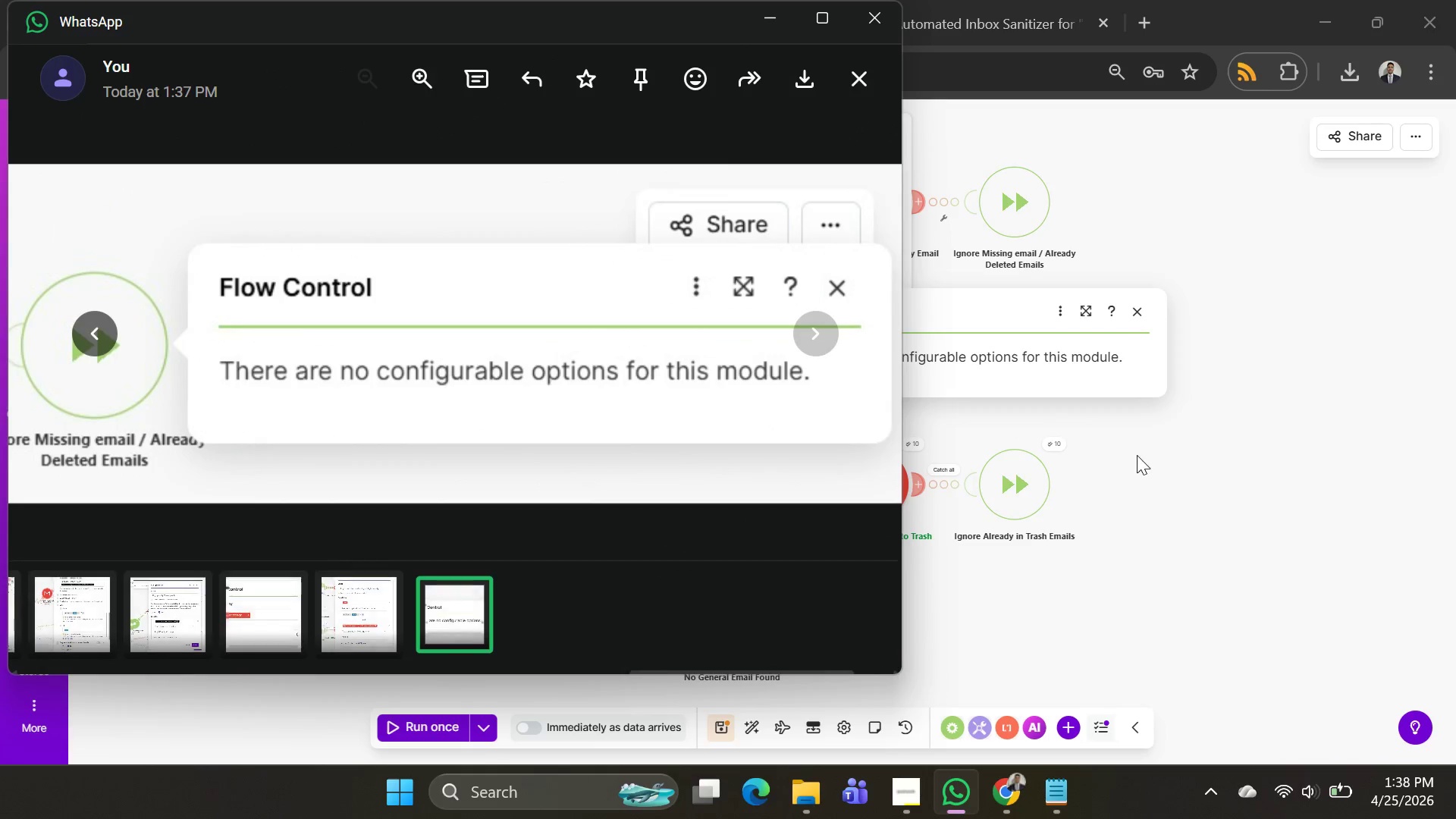 
key(Alt+AltLeft)
 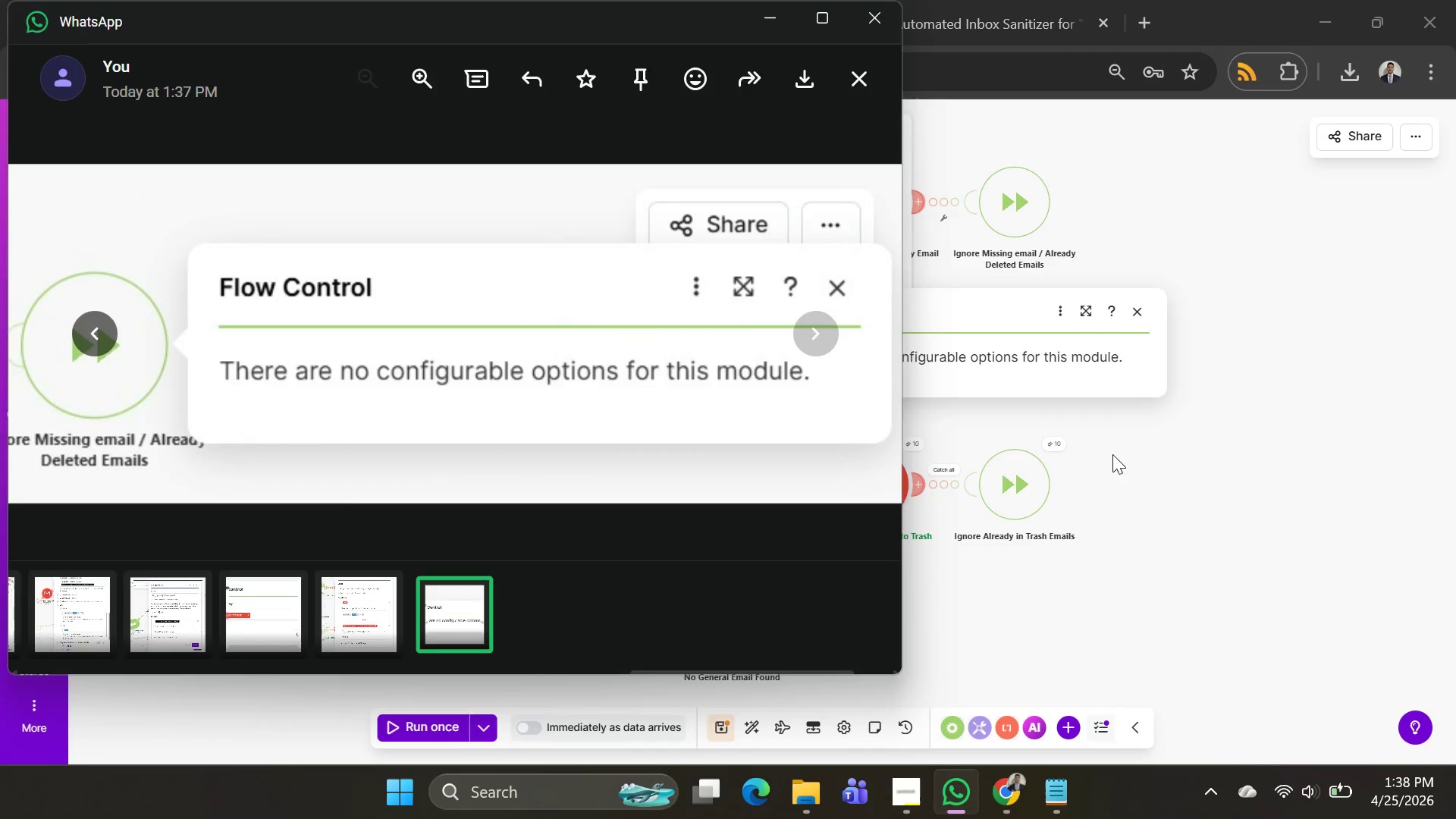 
key(Alt+Tab)
 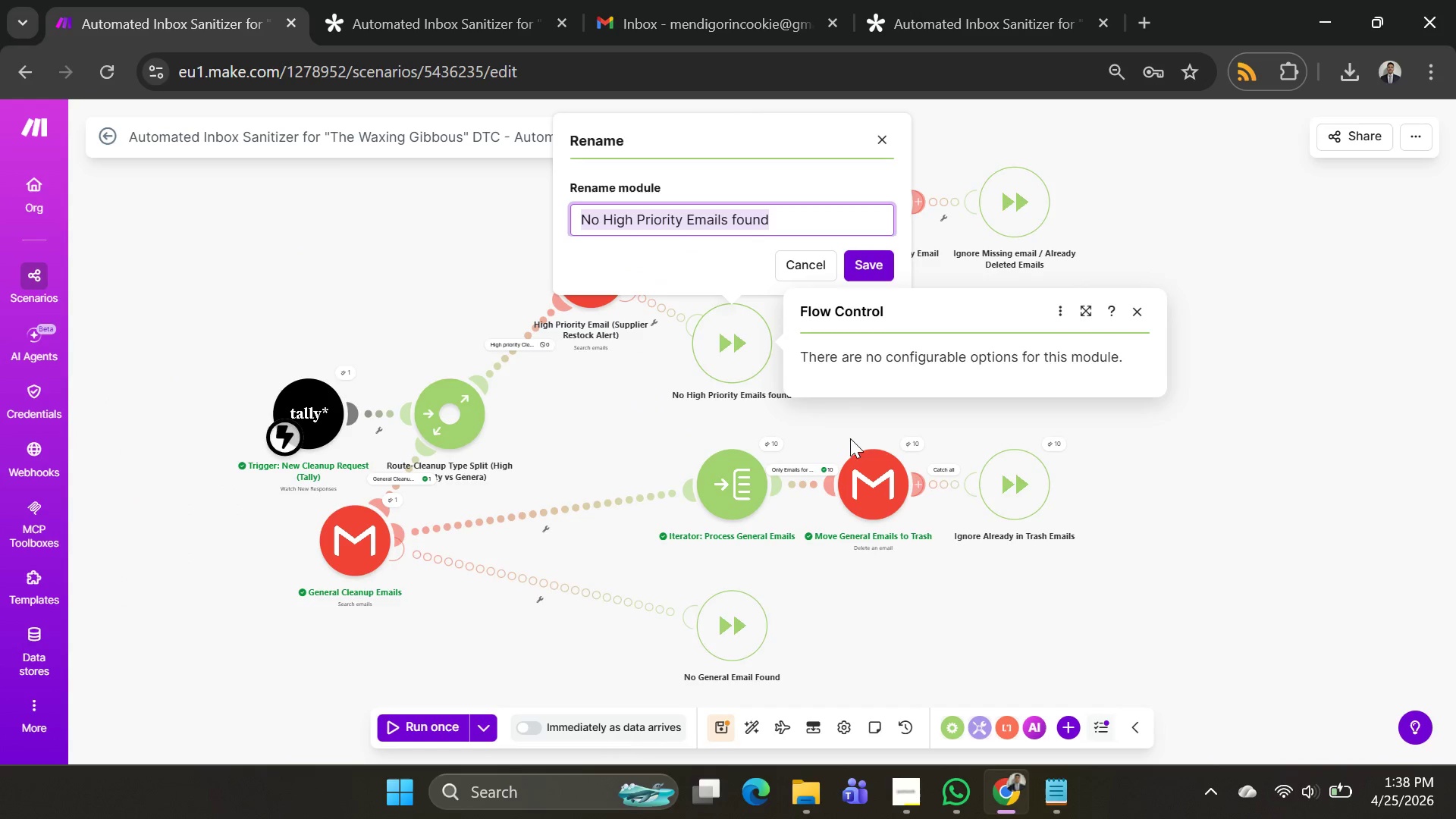 
key(Alt+AltLeft)
 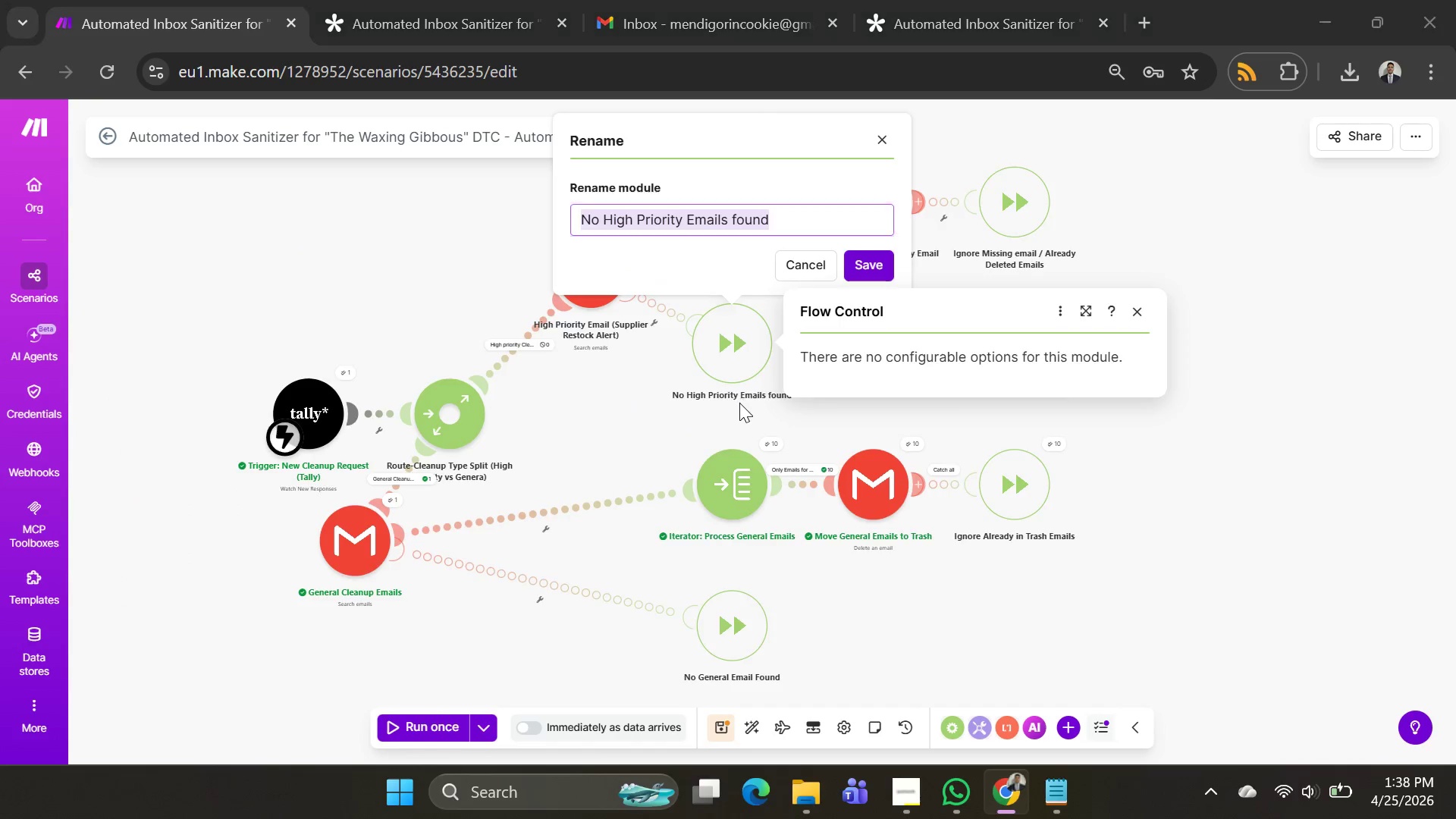 
key(Alt+Tab)
 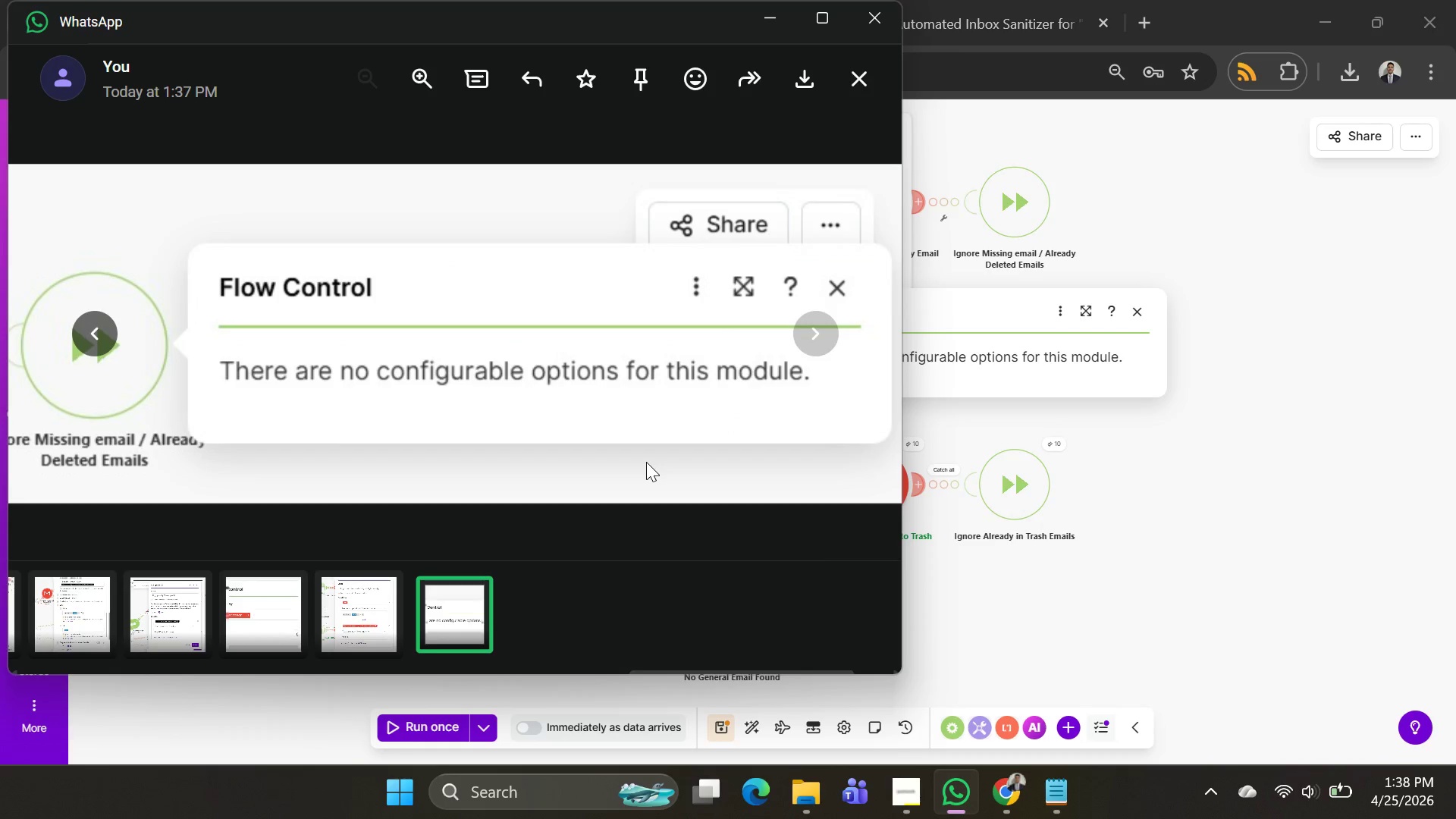 
key(Alt+AltLeft)
 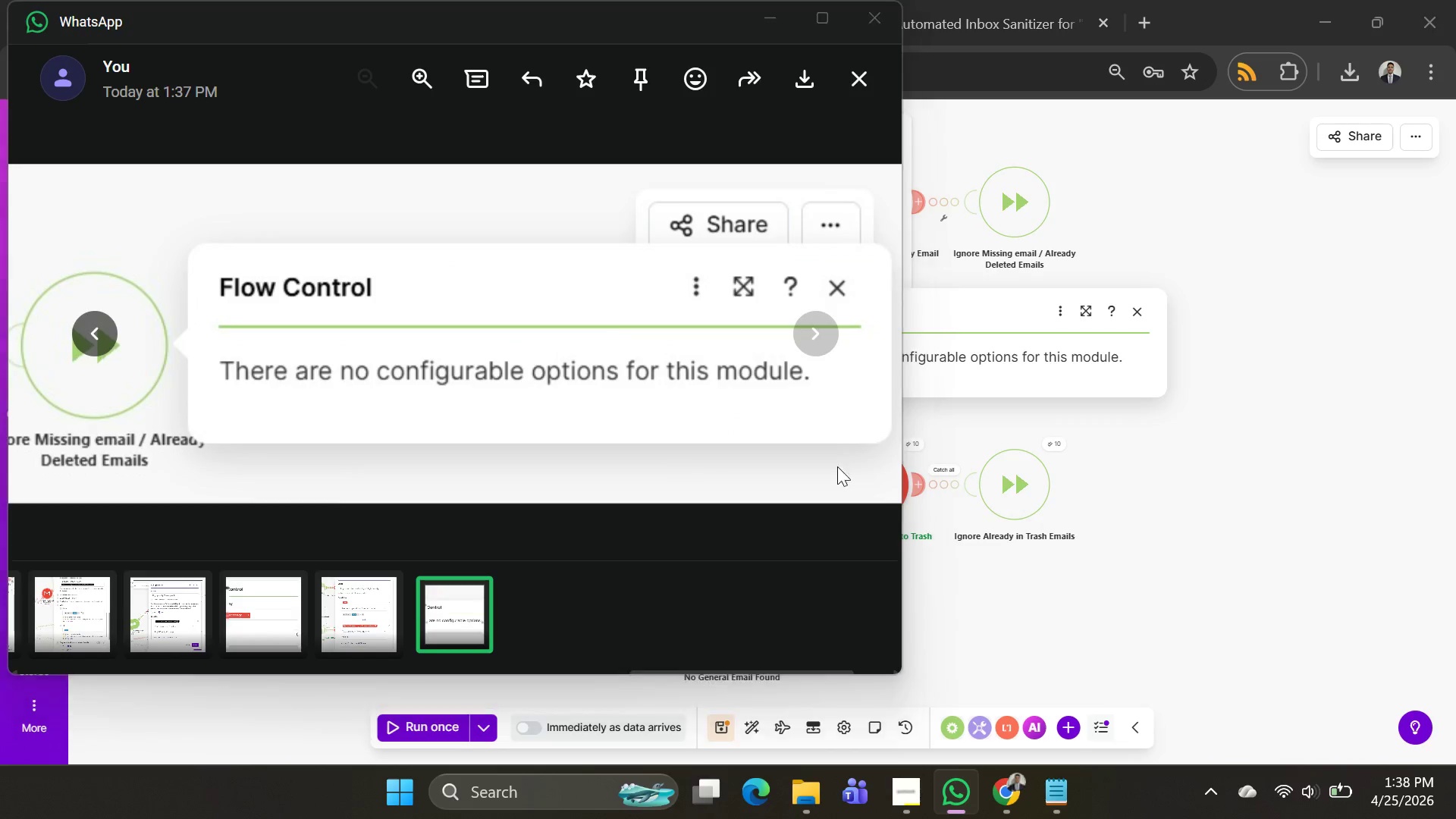 
key(Alt+Tab)
 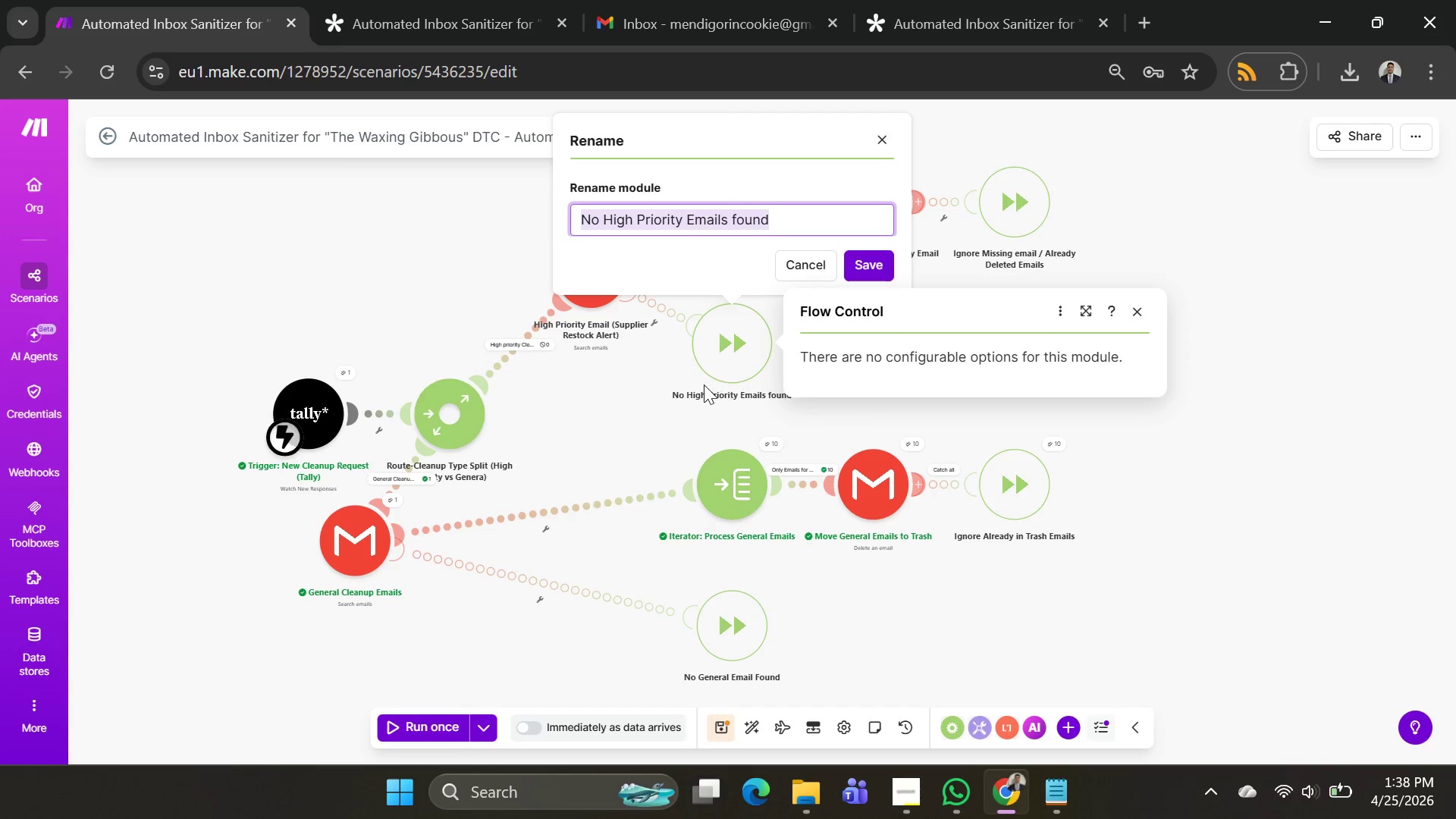 
left_click([671, 394])
 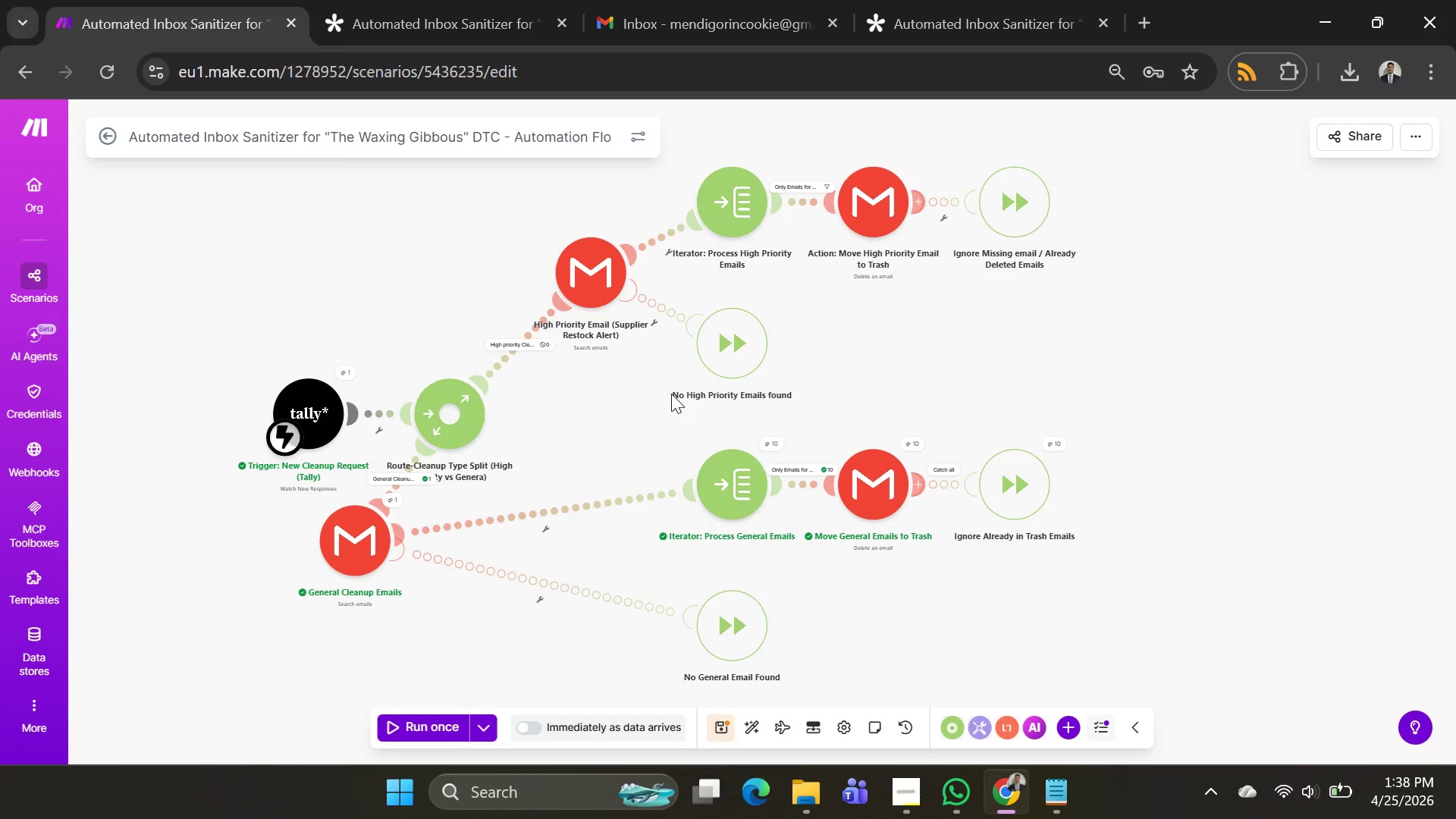 
key(PrintScreen)
 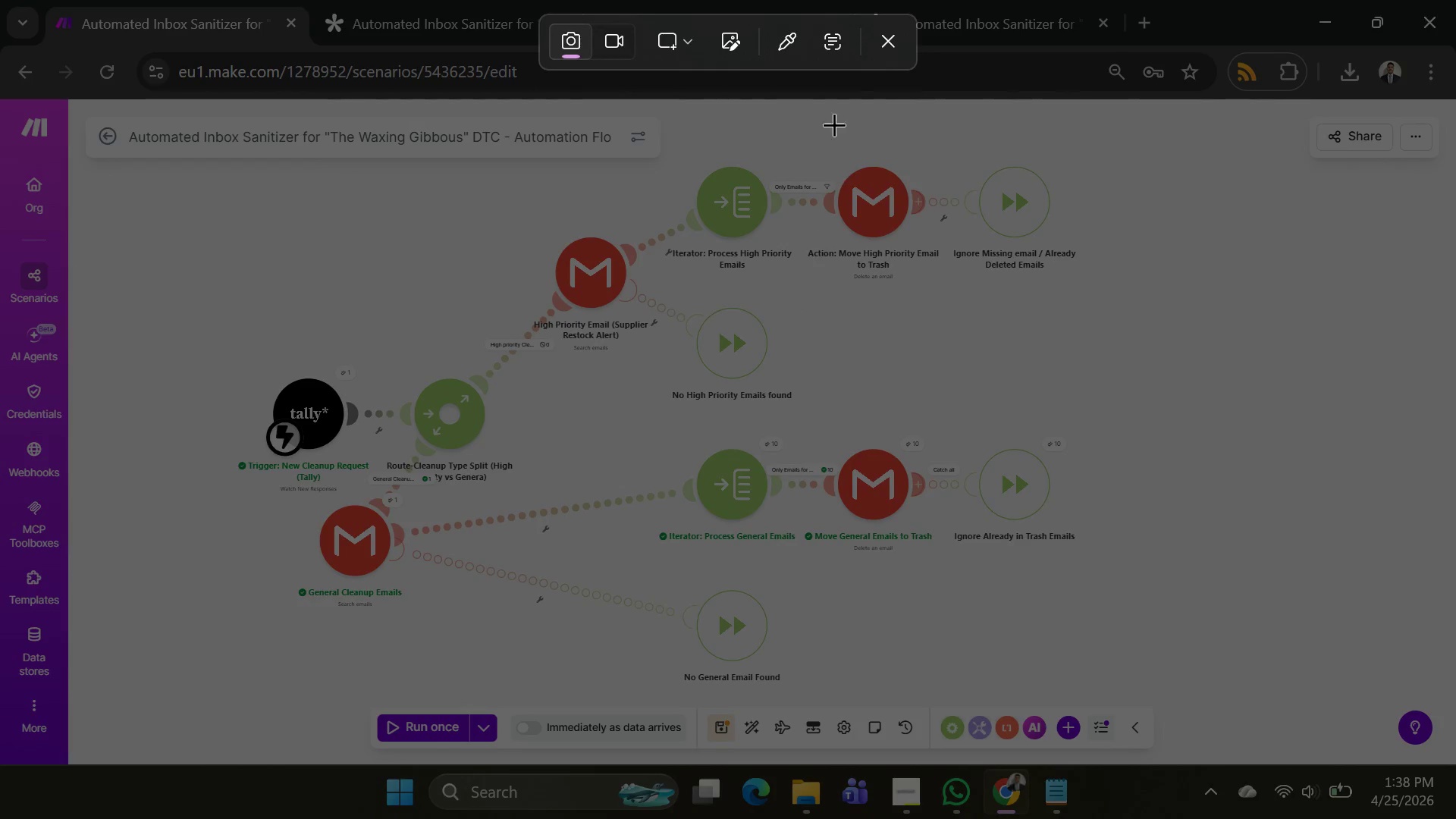 
left_click([879, 40])
 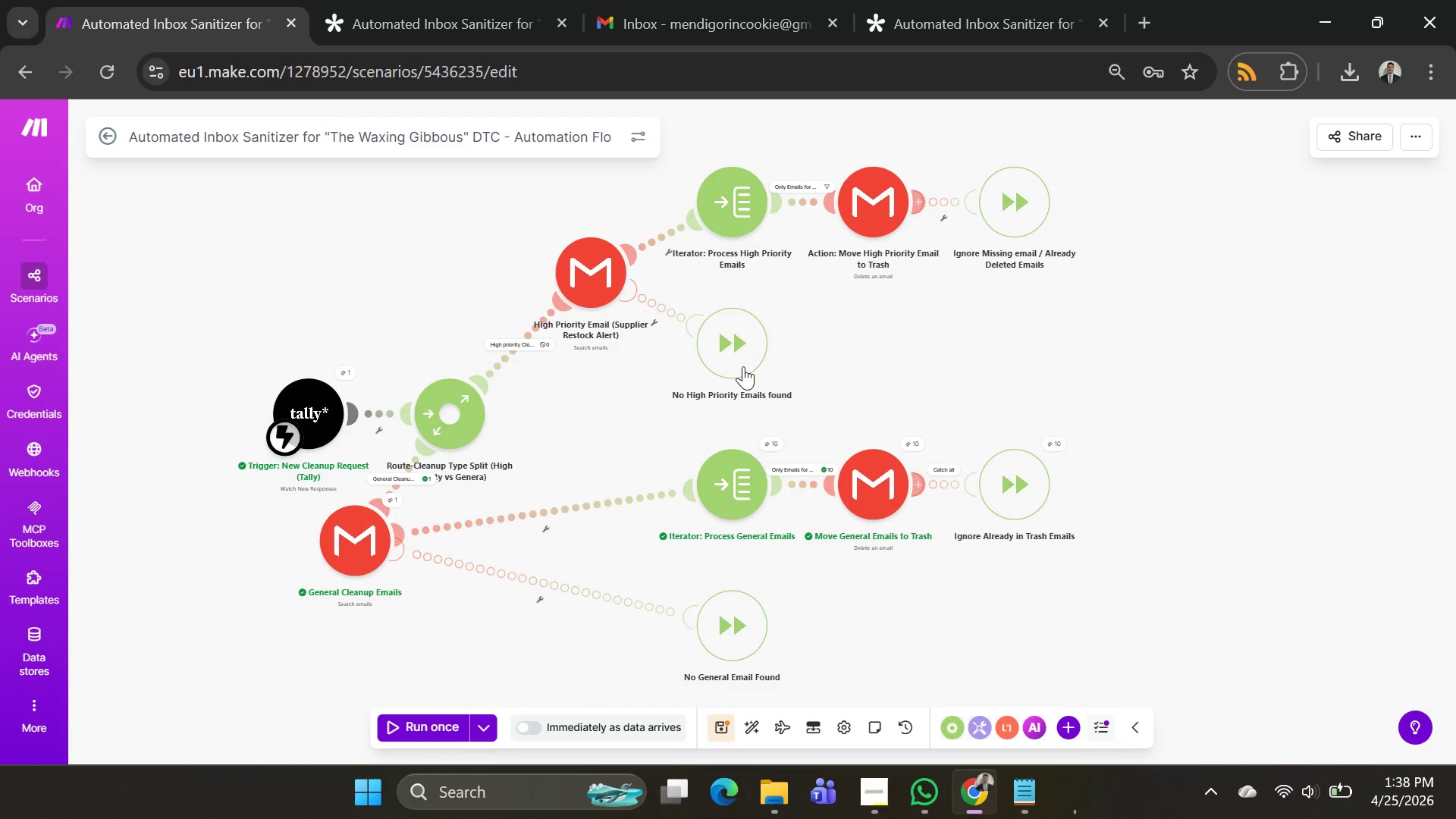 
left_click([737, 361])